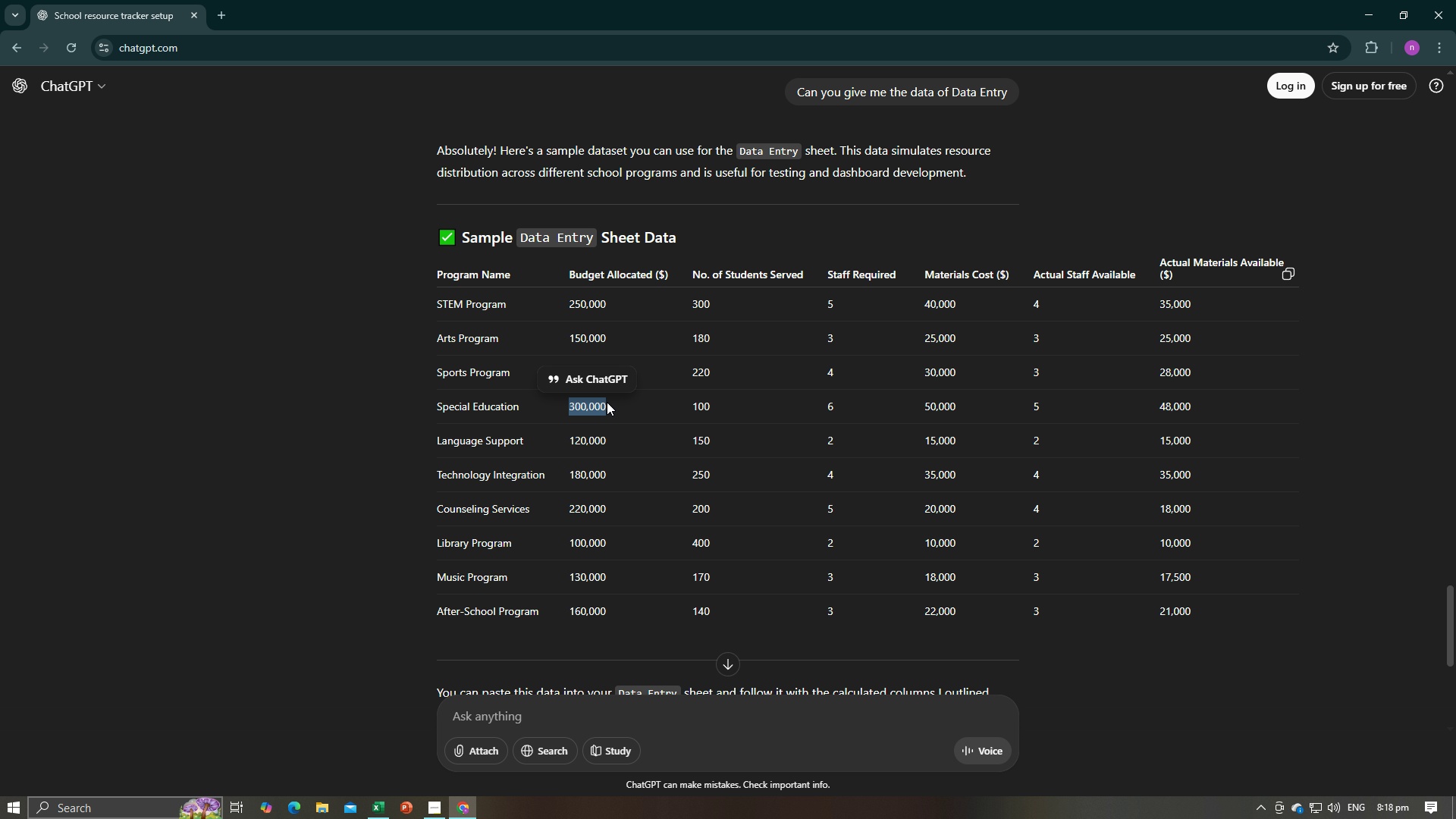 
key(Control+C)
 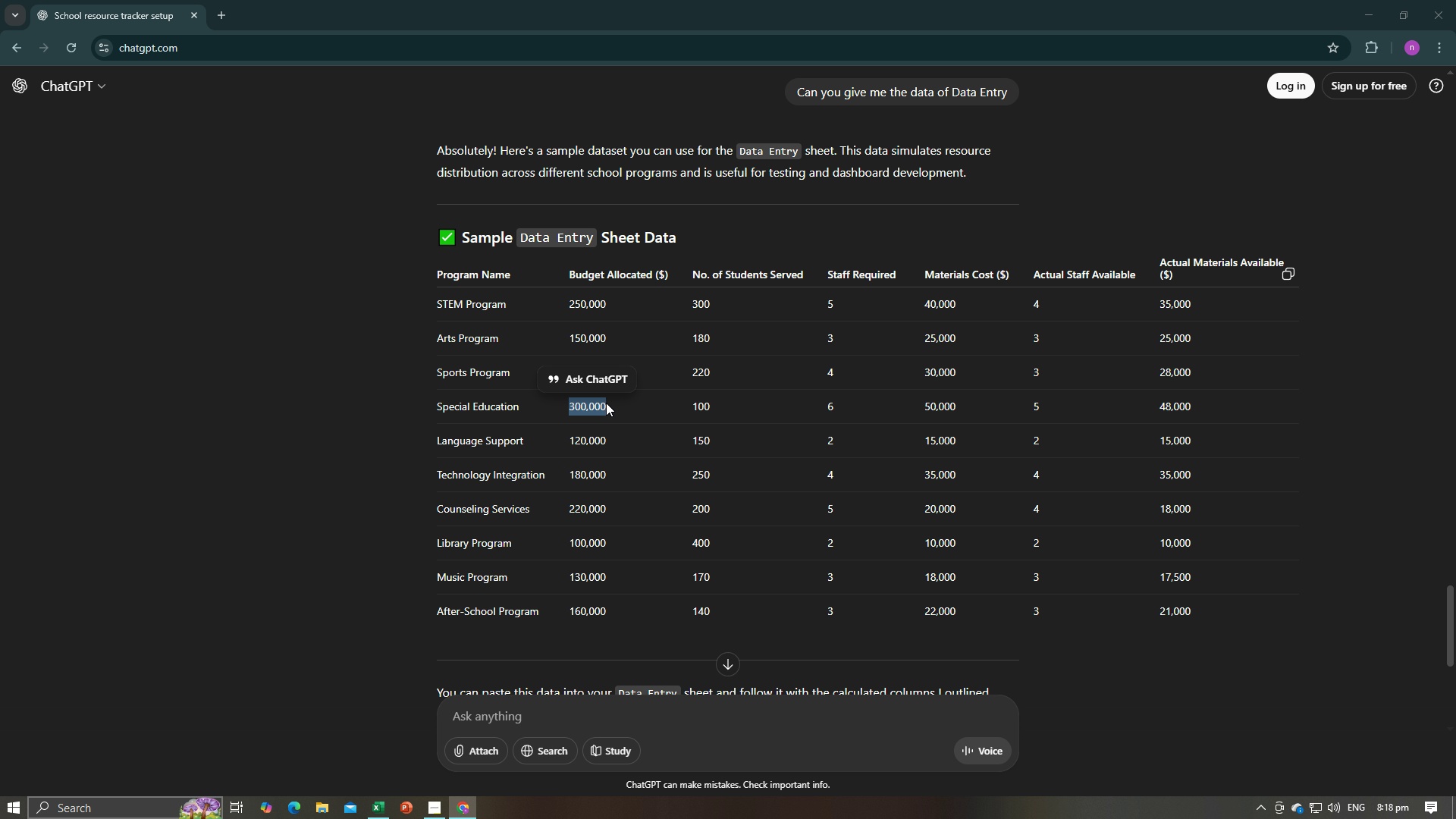 
key(Alt+AltLeft)
 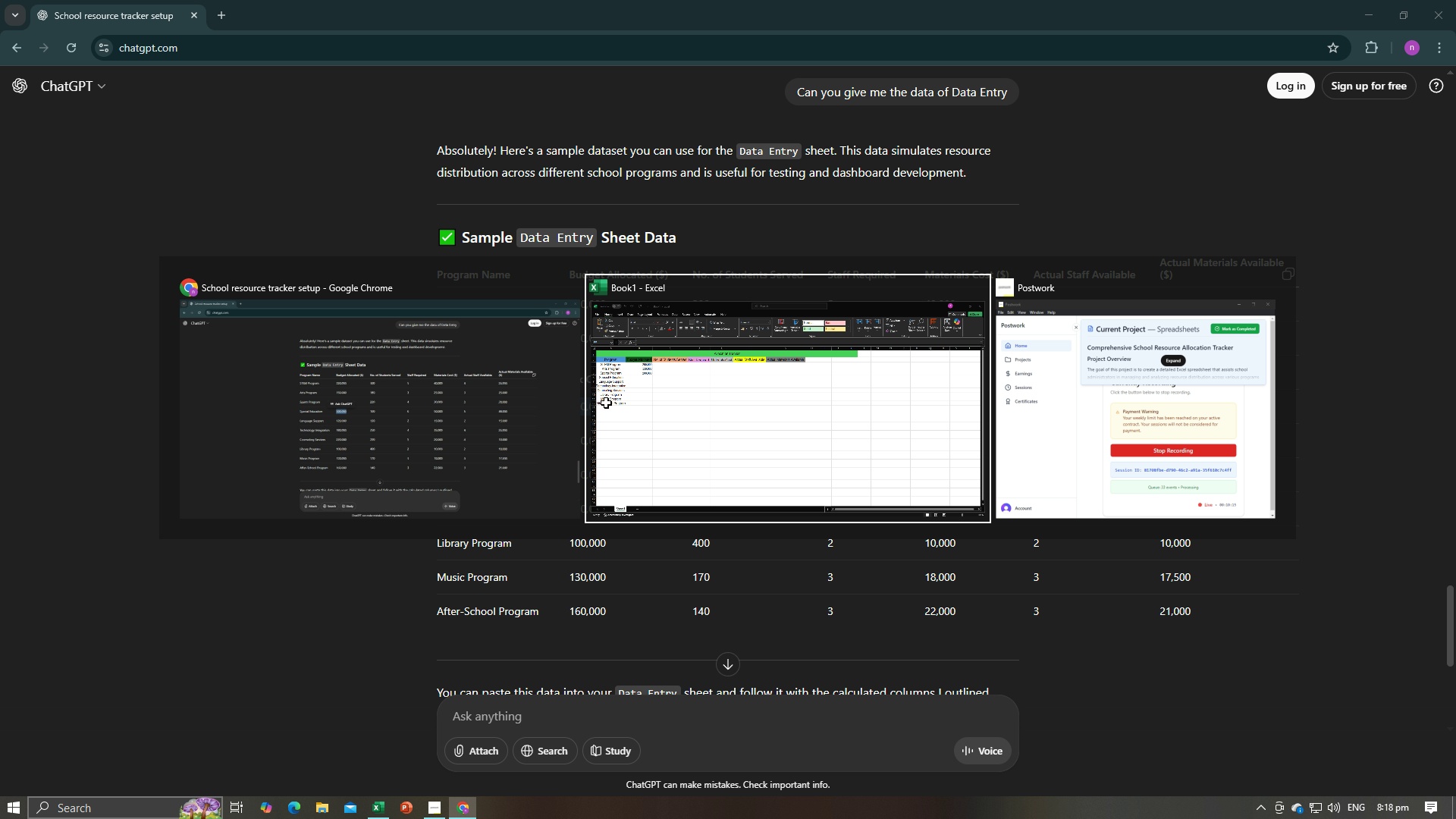 
key(Alt+Tab)
 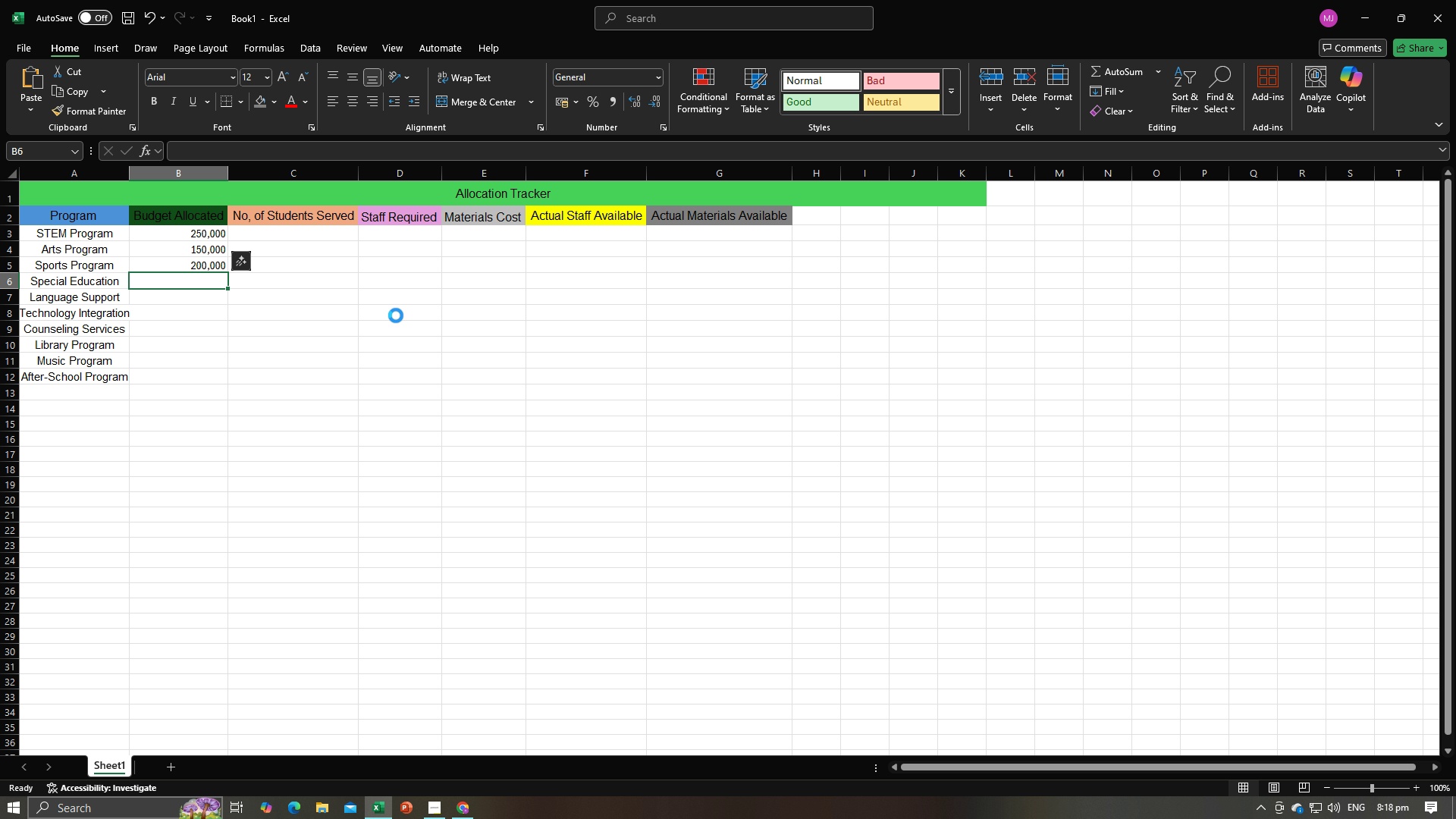 
key(Control+V)
 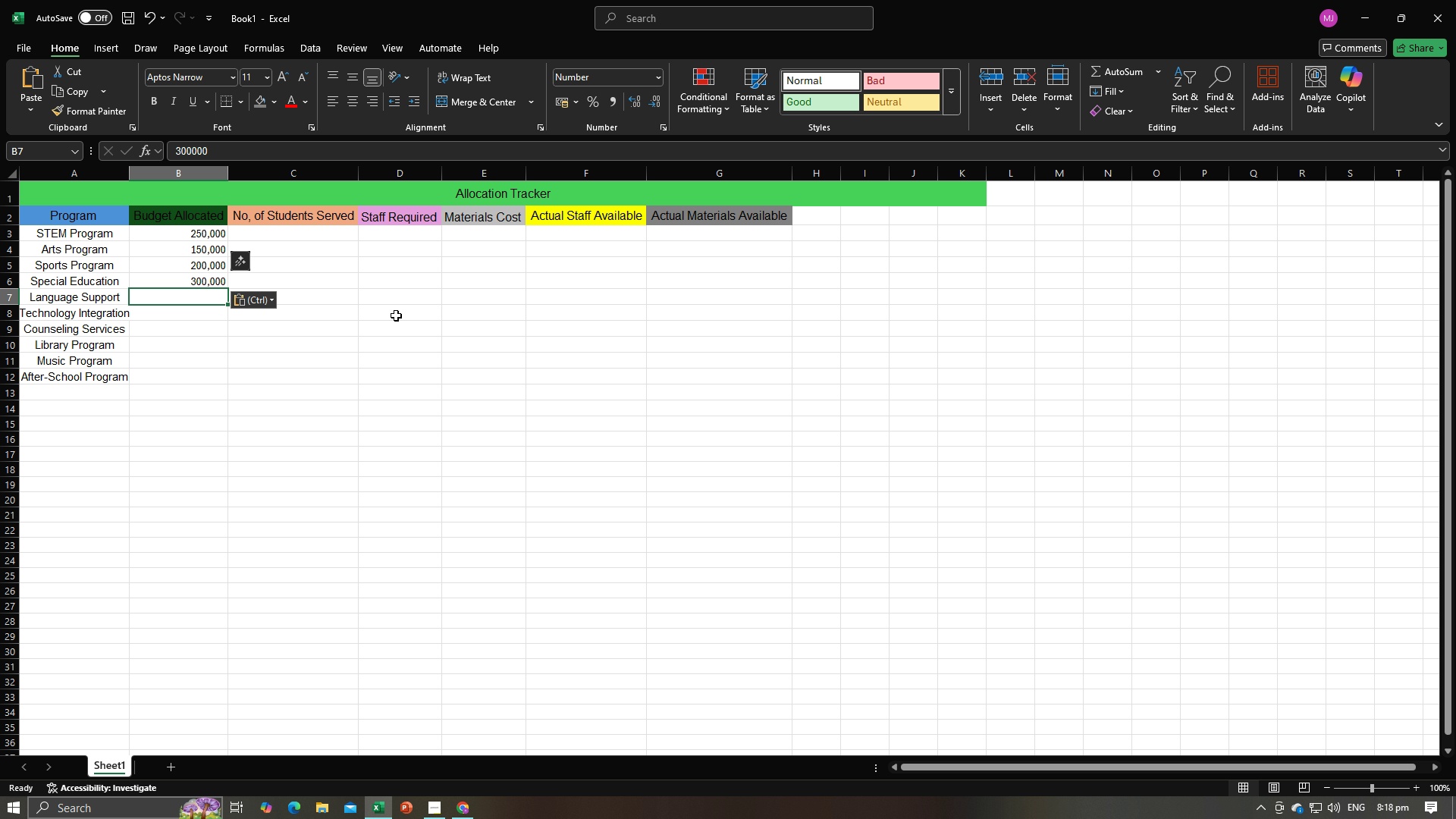 
key(Enter)
 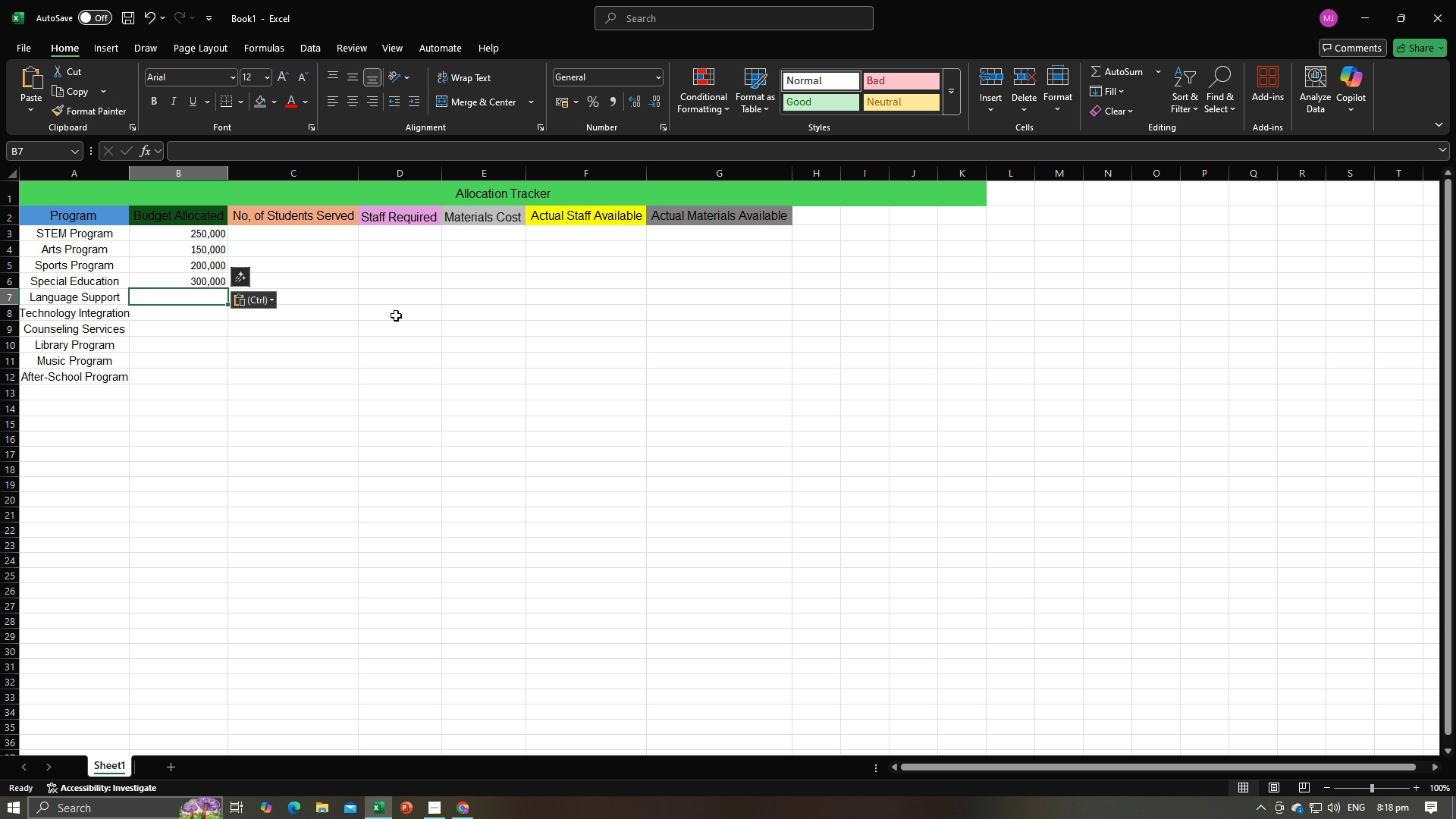 
key(Alt+AltLeft)
 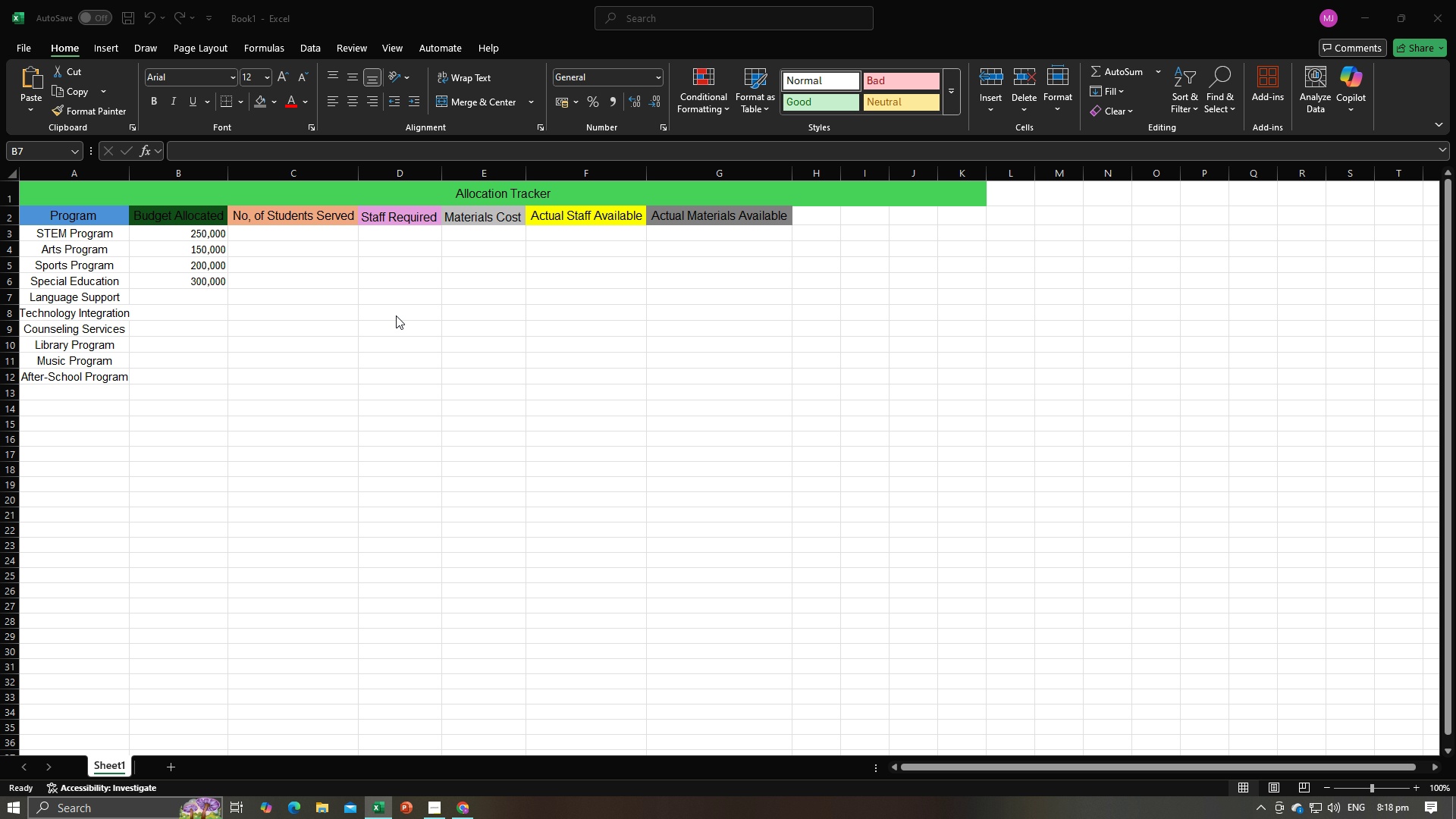 
key(Alt+Tab)
 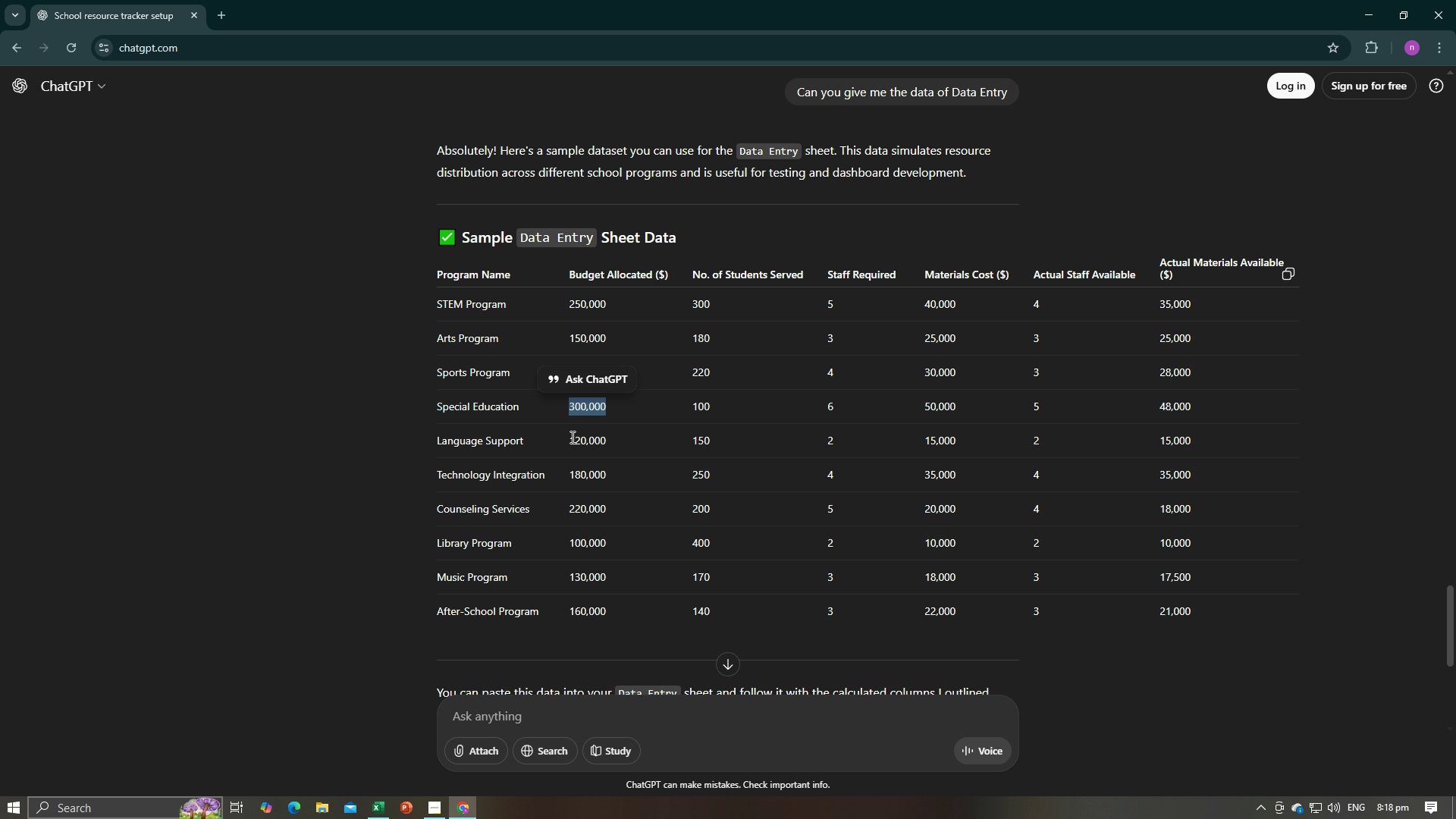 
left_click_drag(start_coordinate=[570, 437], to_coordinate=[606, 442])
 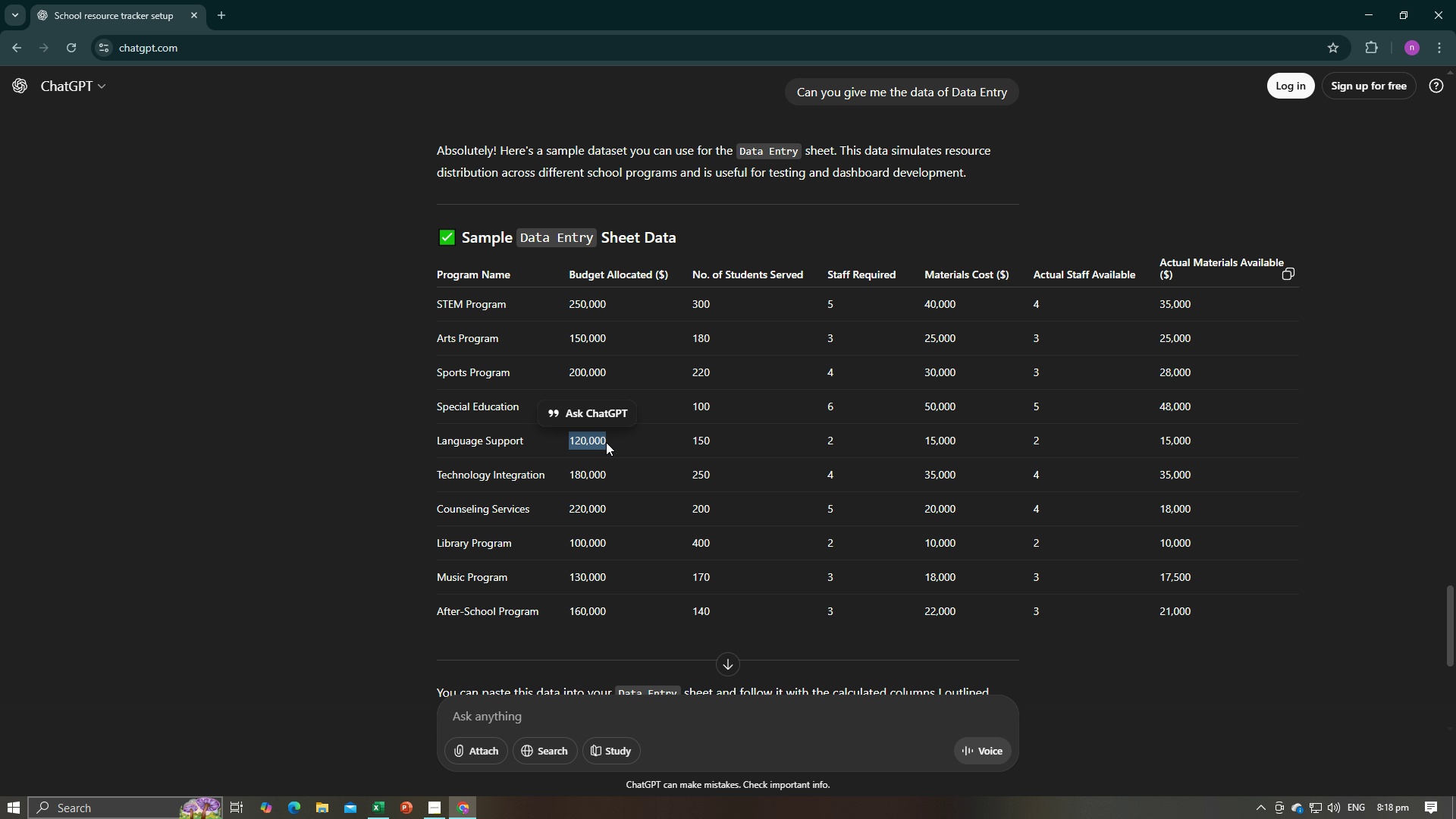 
key(Control+C)
 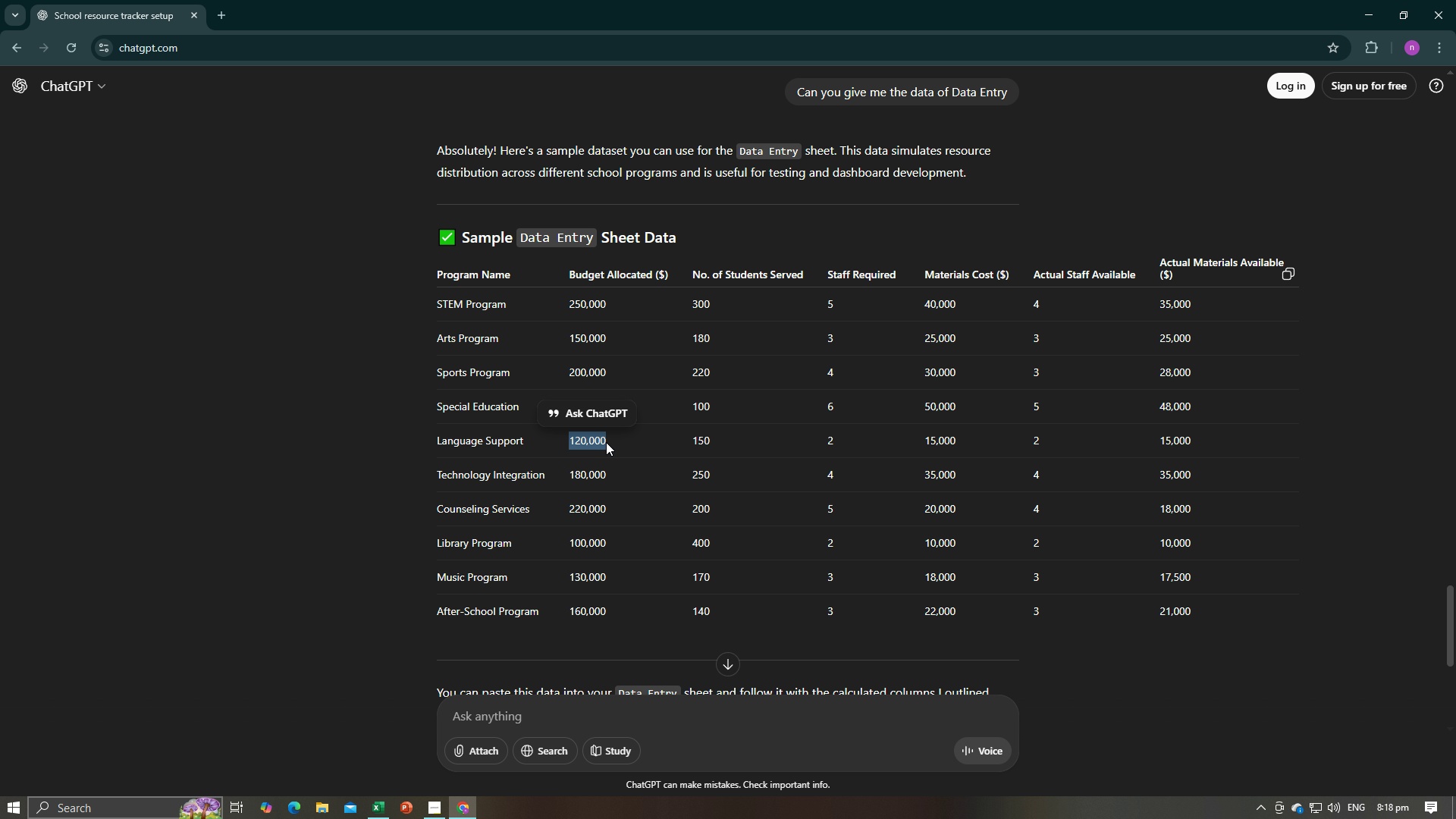 
key(Control+C)
 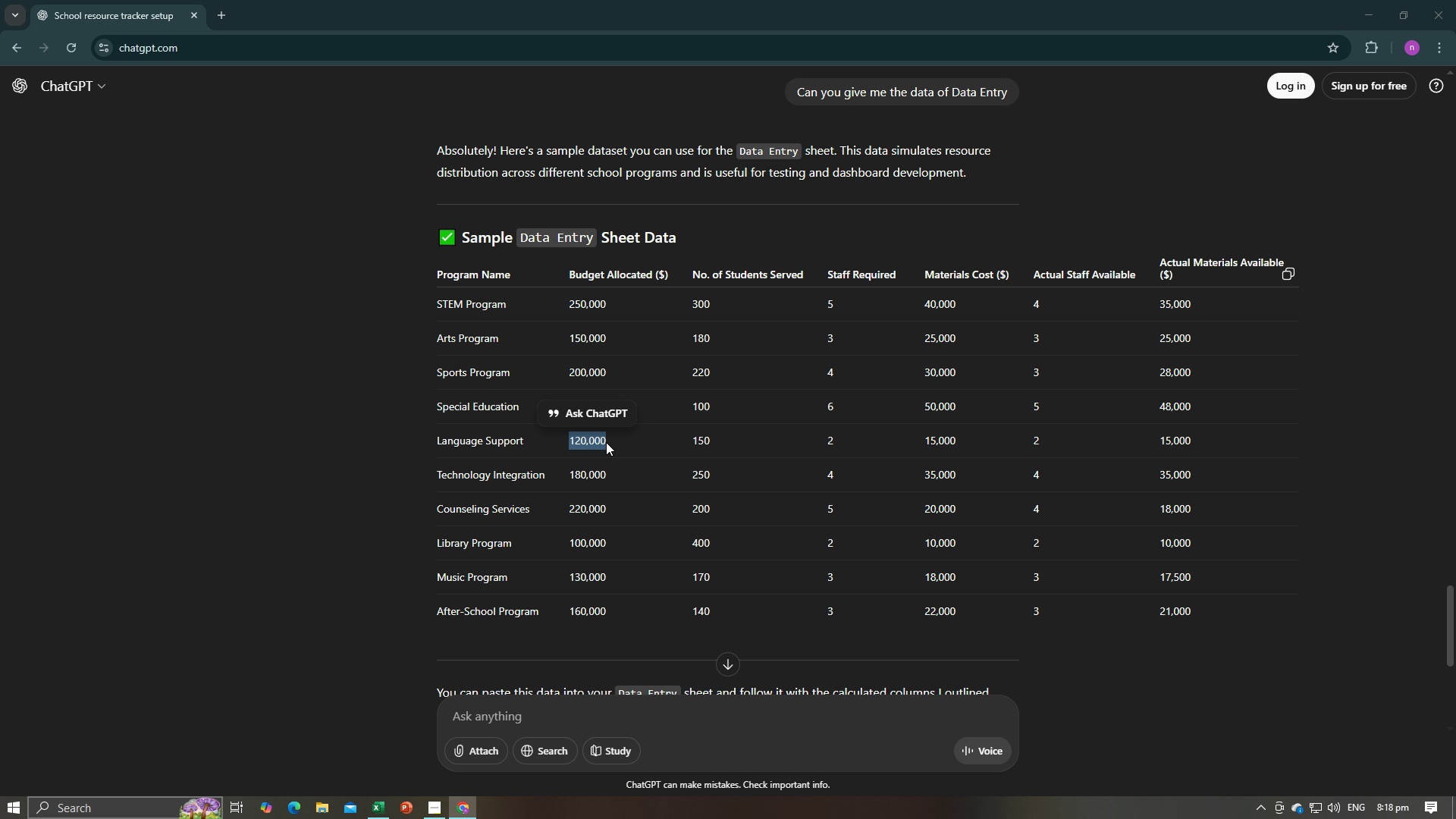 
key(Alt+AltLeft)
 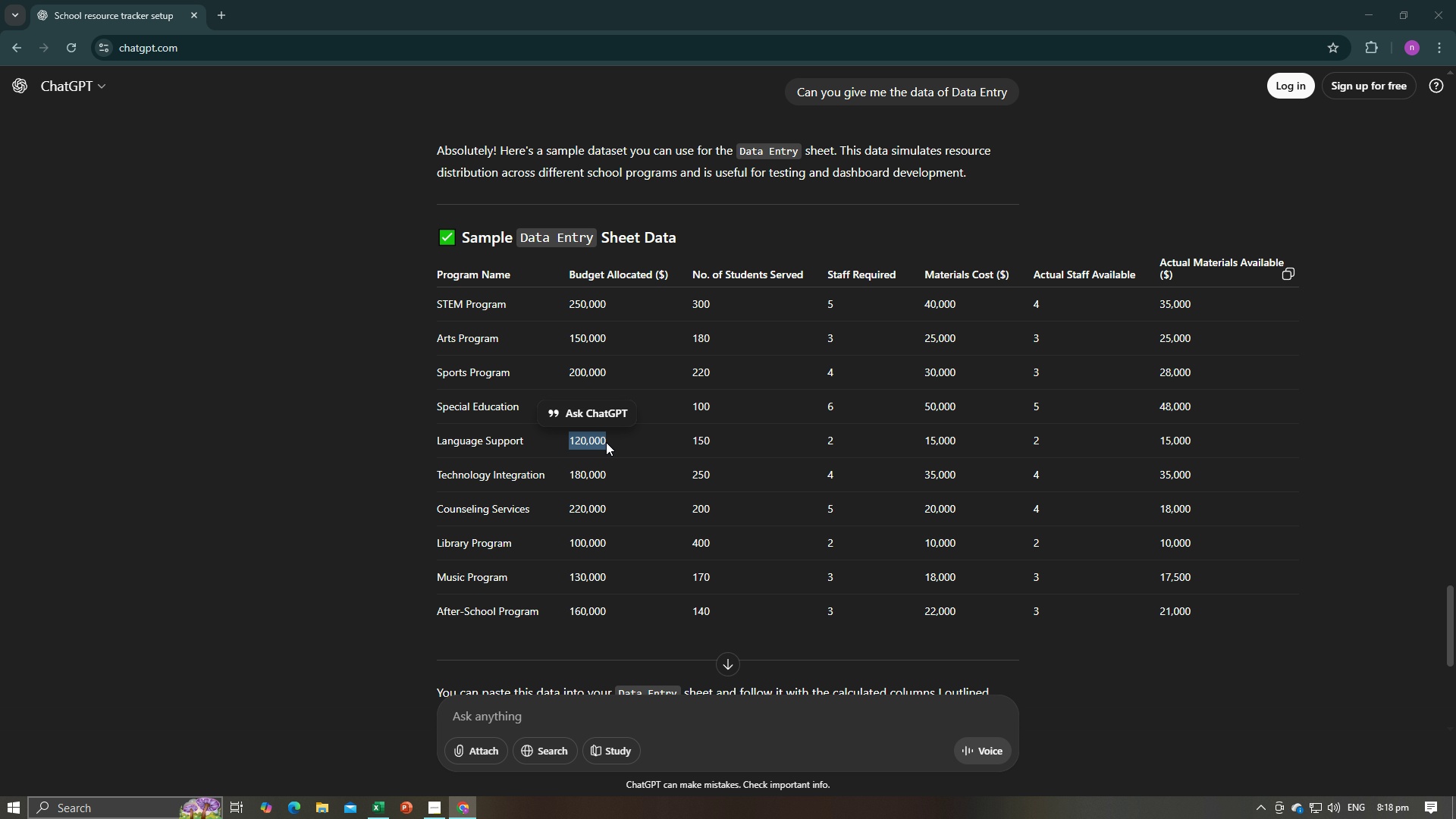 
key(Alt+Tab)
 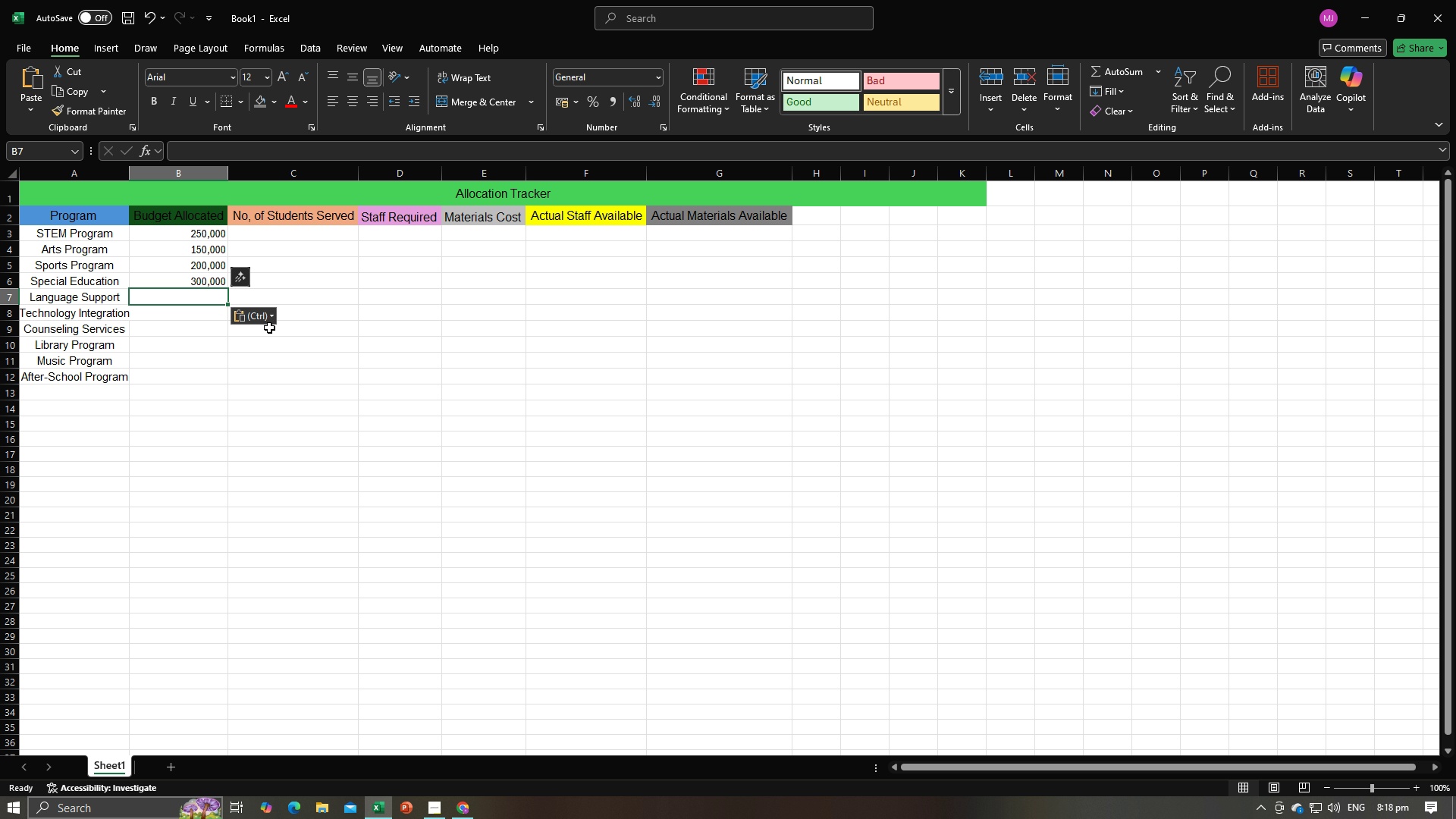 
key(Control+V)
 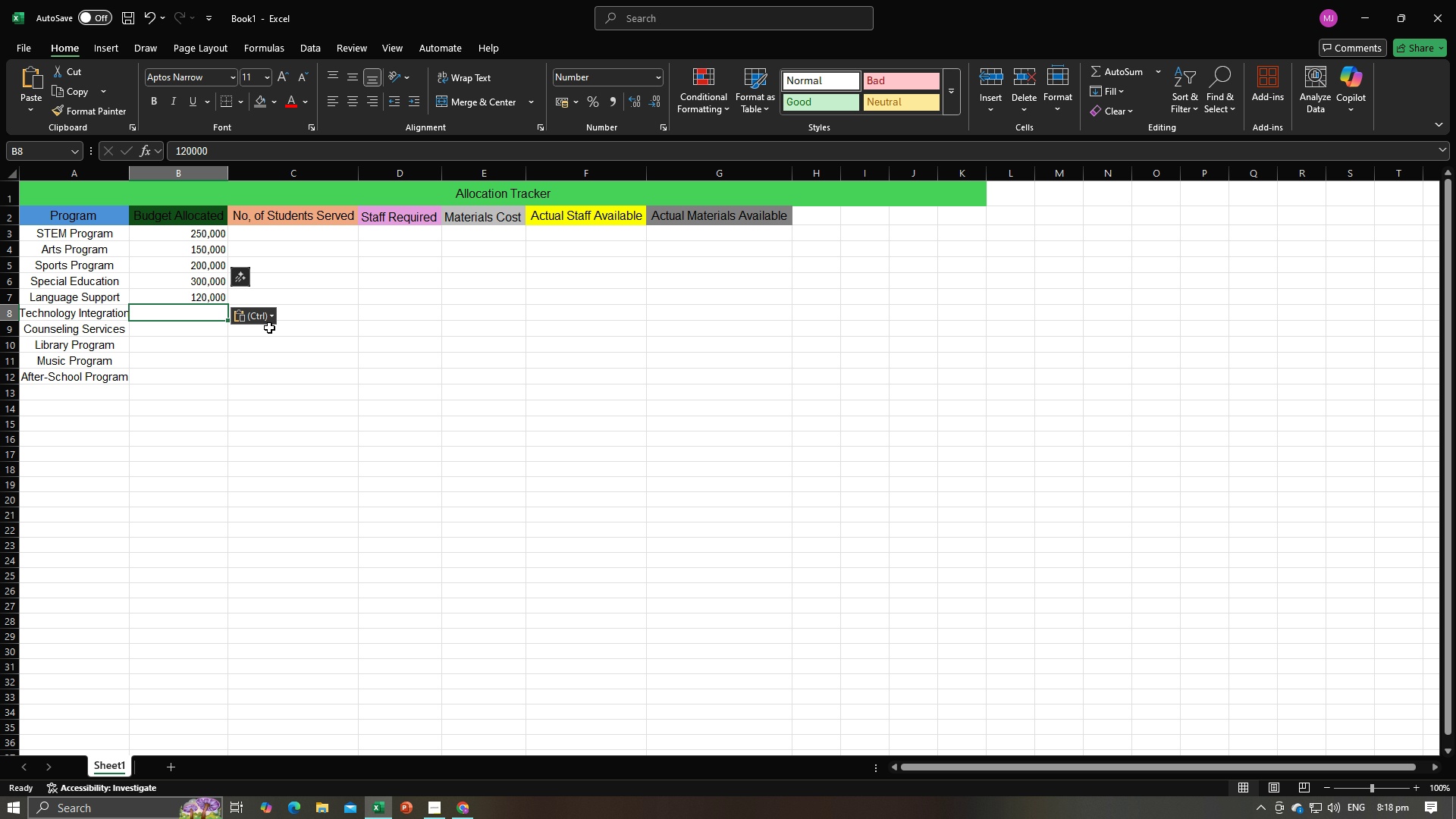 
key(Enter)
 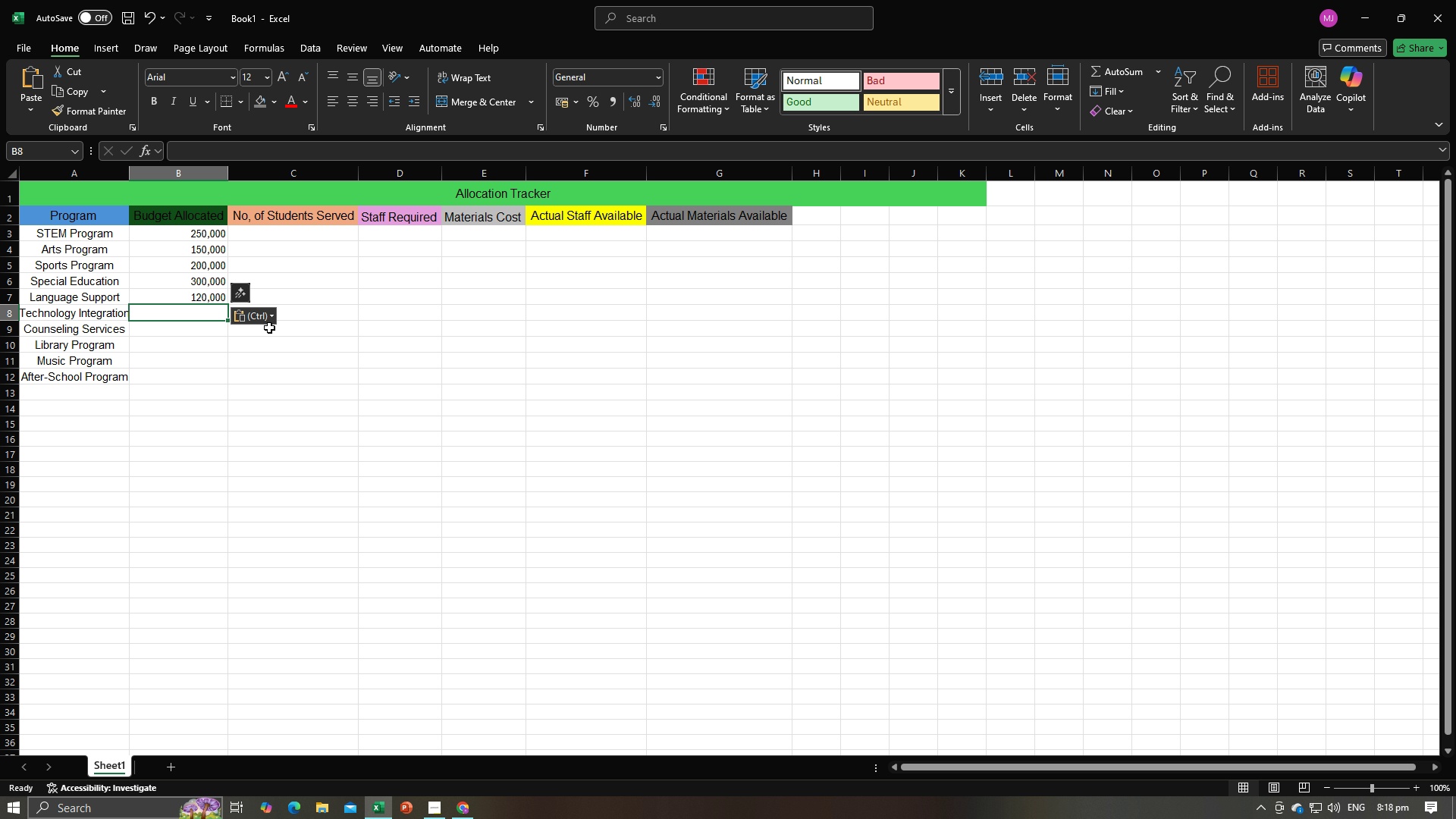 
key(Alt+AltLeft)
 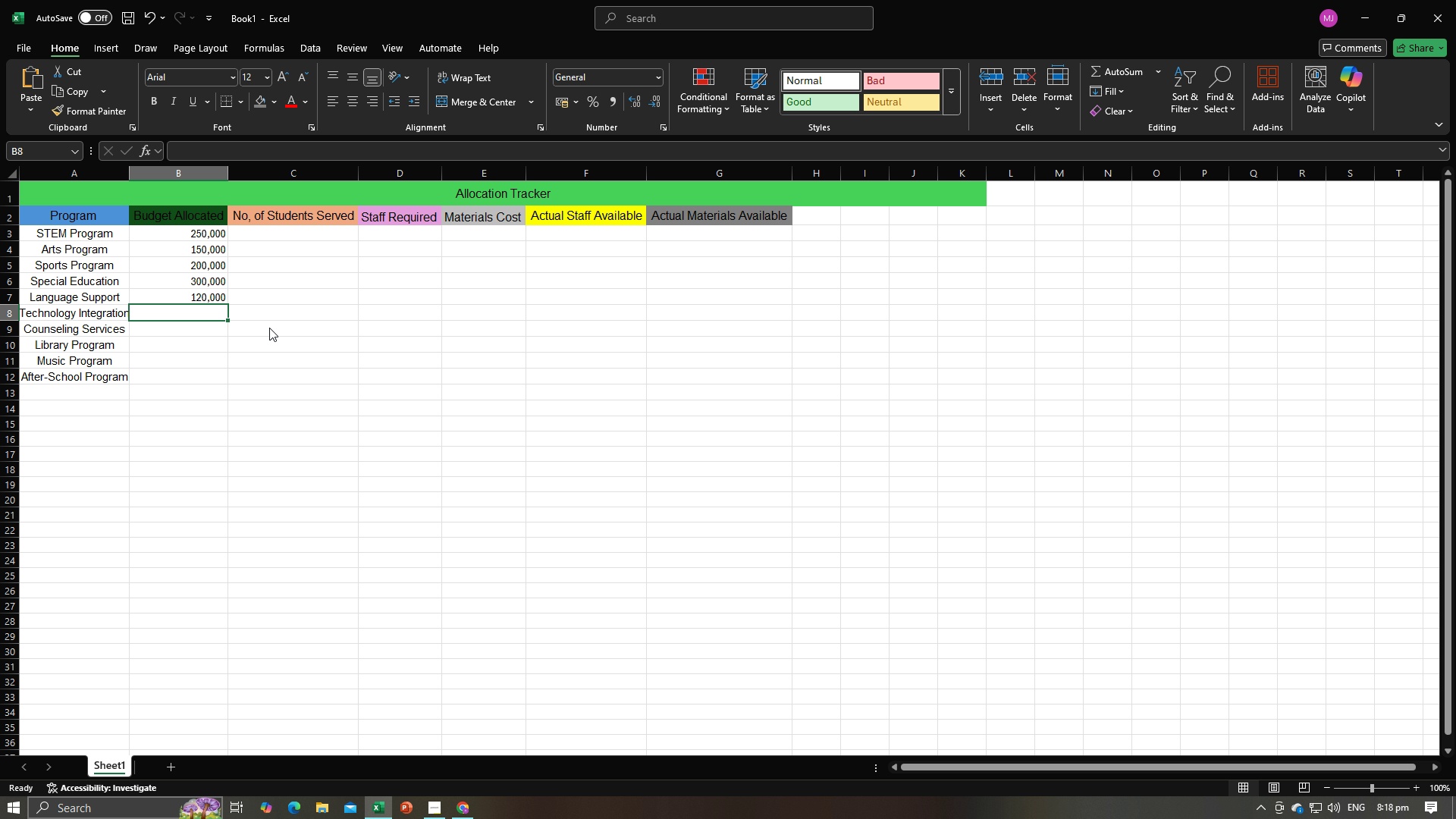 
key(Alt+Tab)
 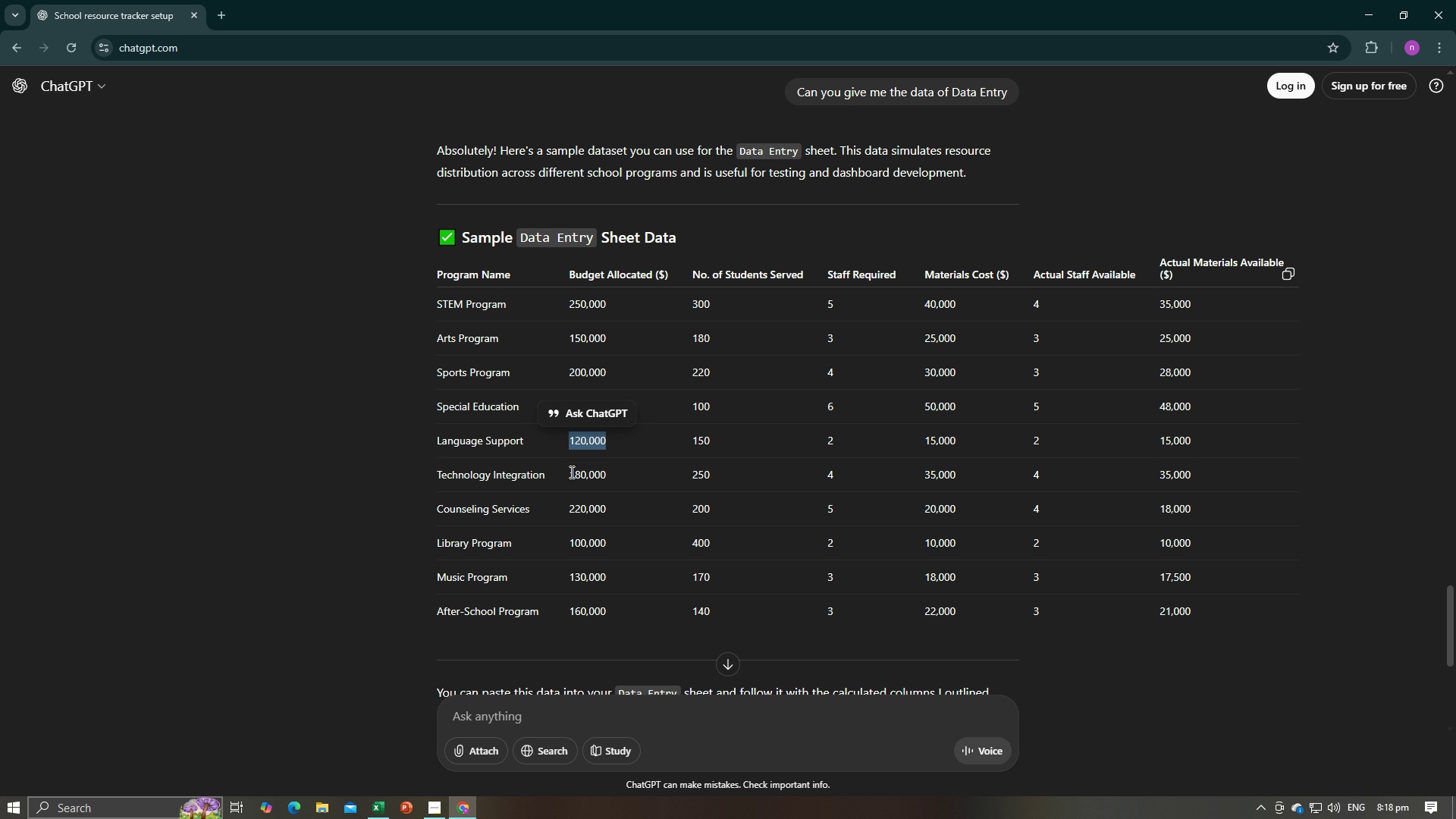 
left_click_drag(start_coordinate=[570, 472], to_coordinate=[605, 472])
 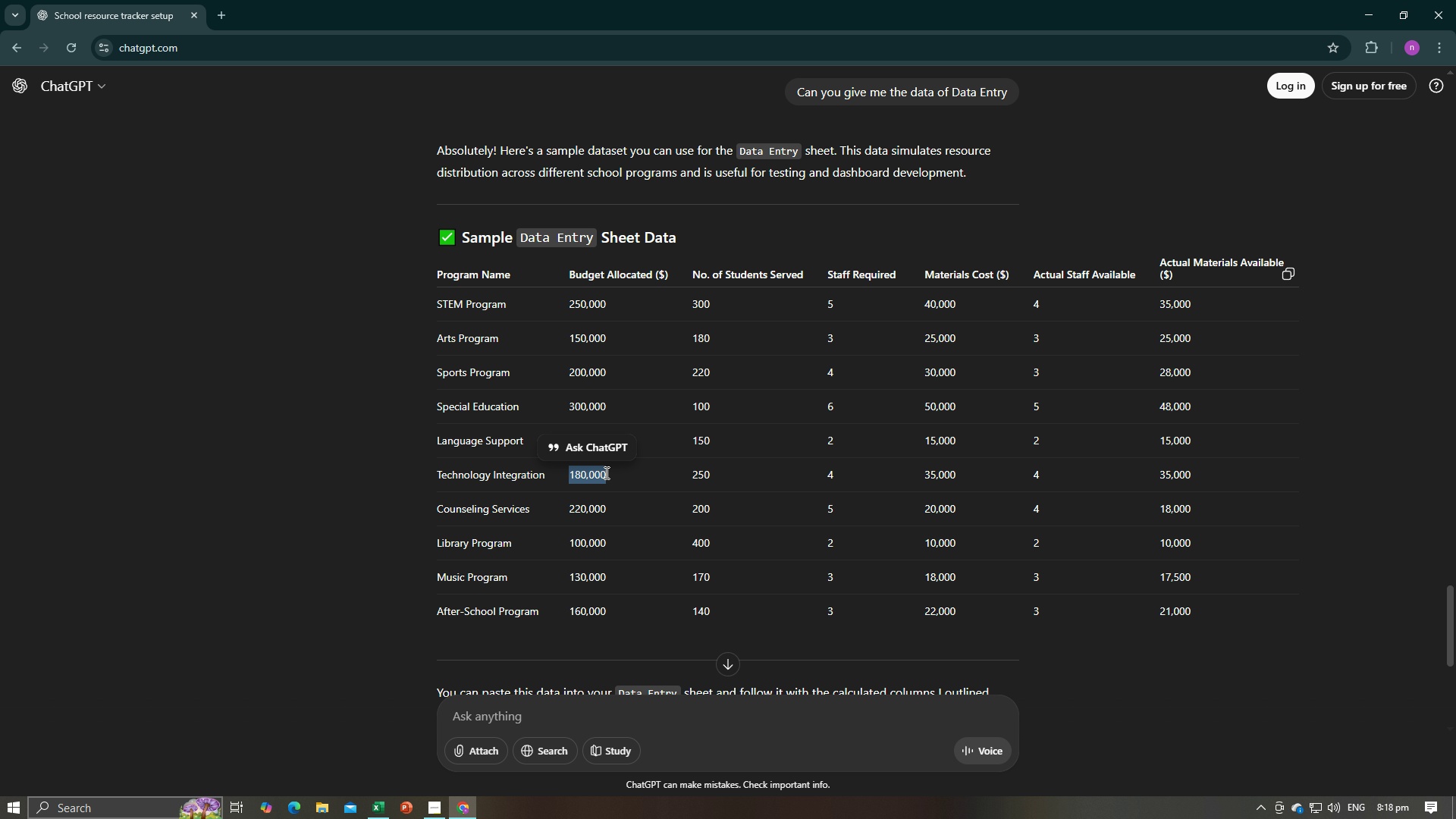 
key(Control+C)
 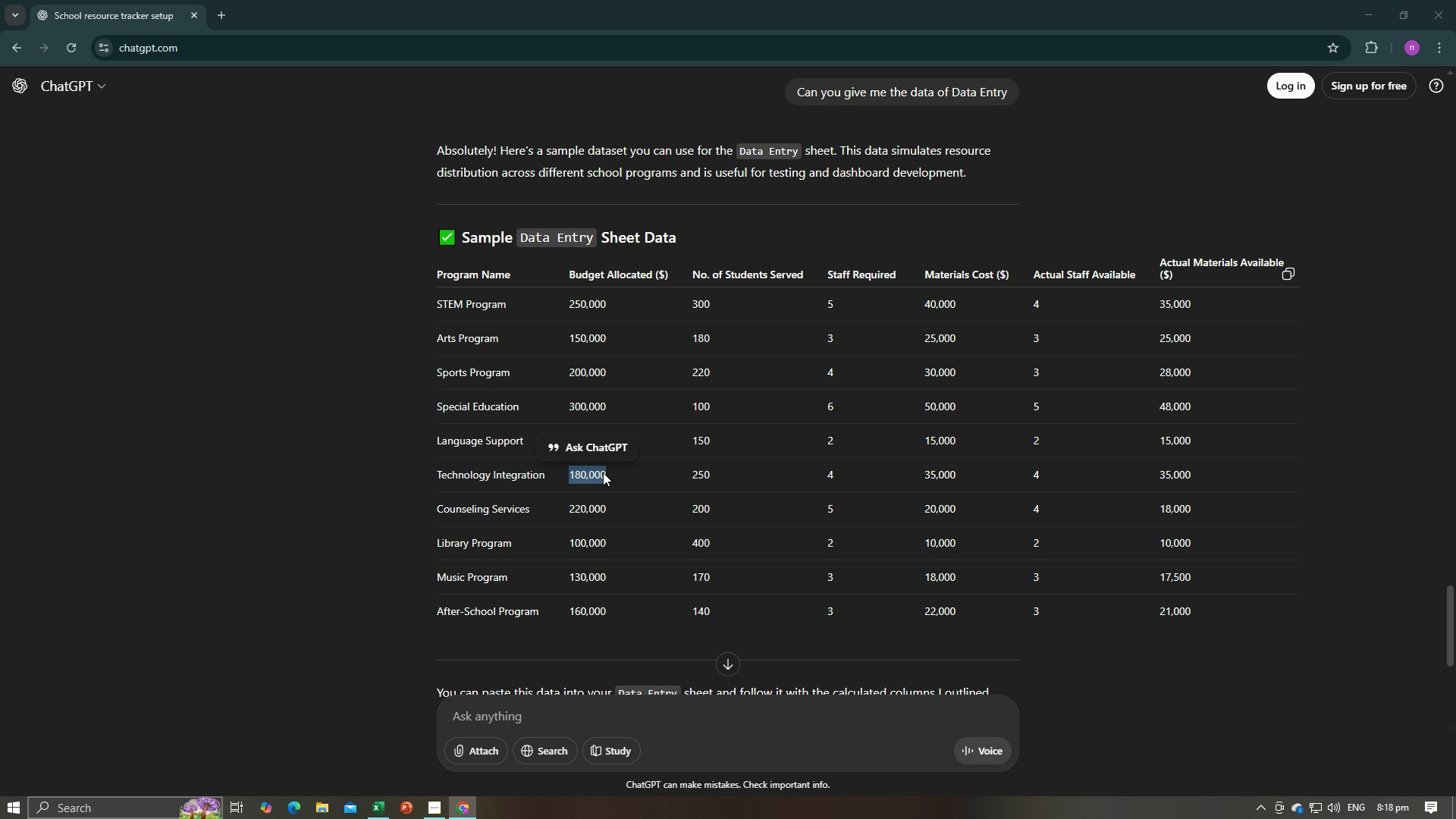 
key(Alt+AltLeft)
 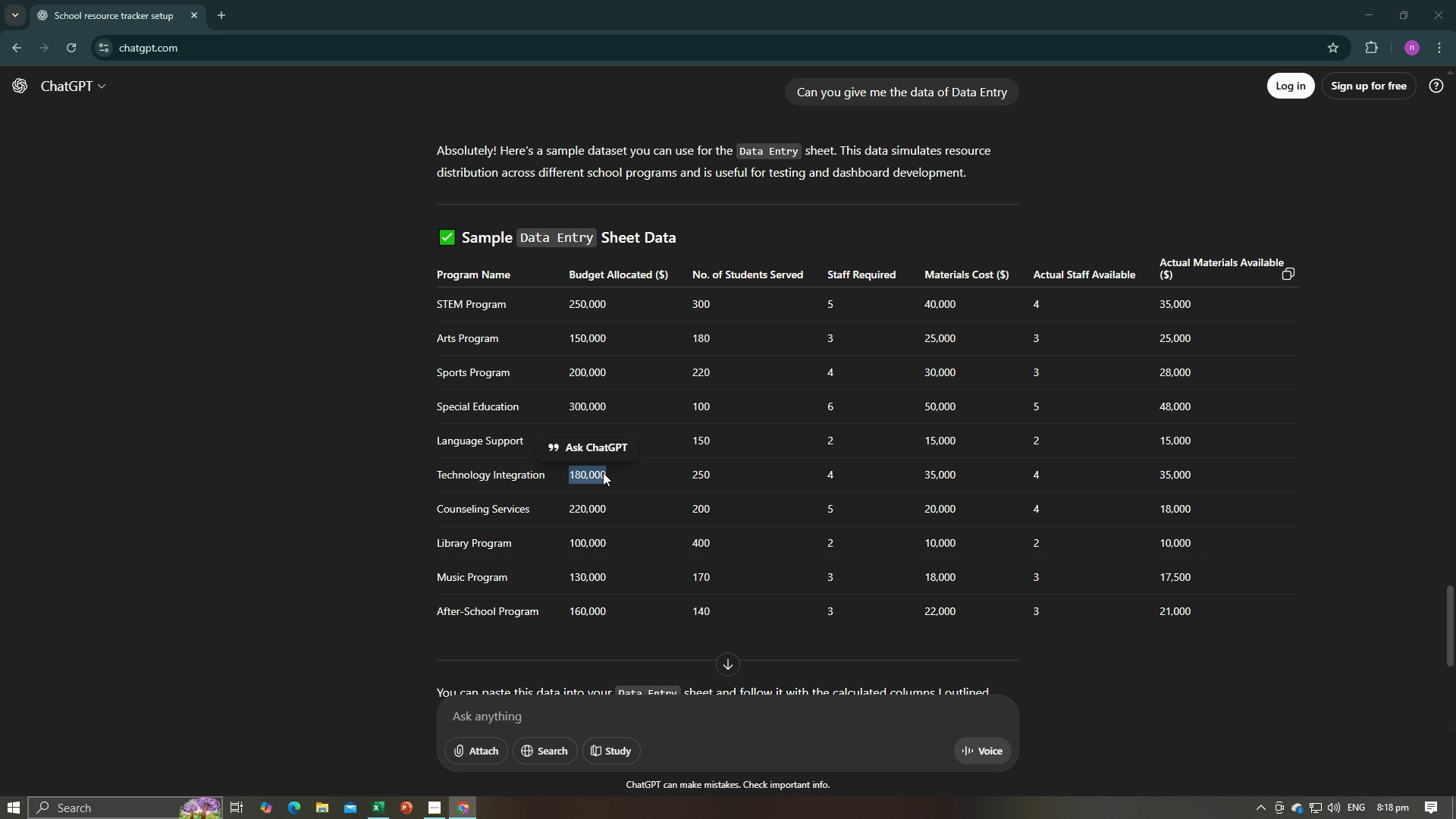 
key(Alt+Tab)
 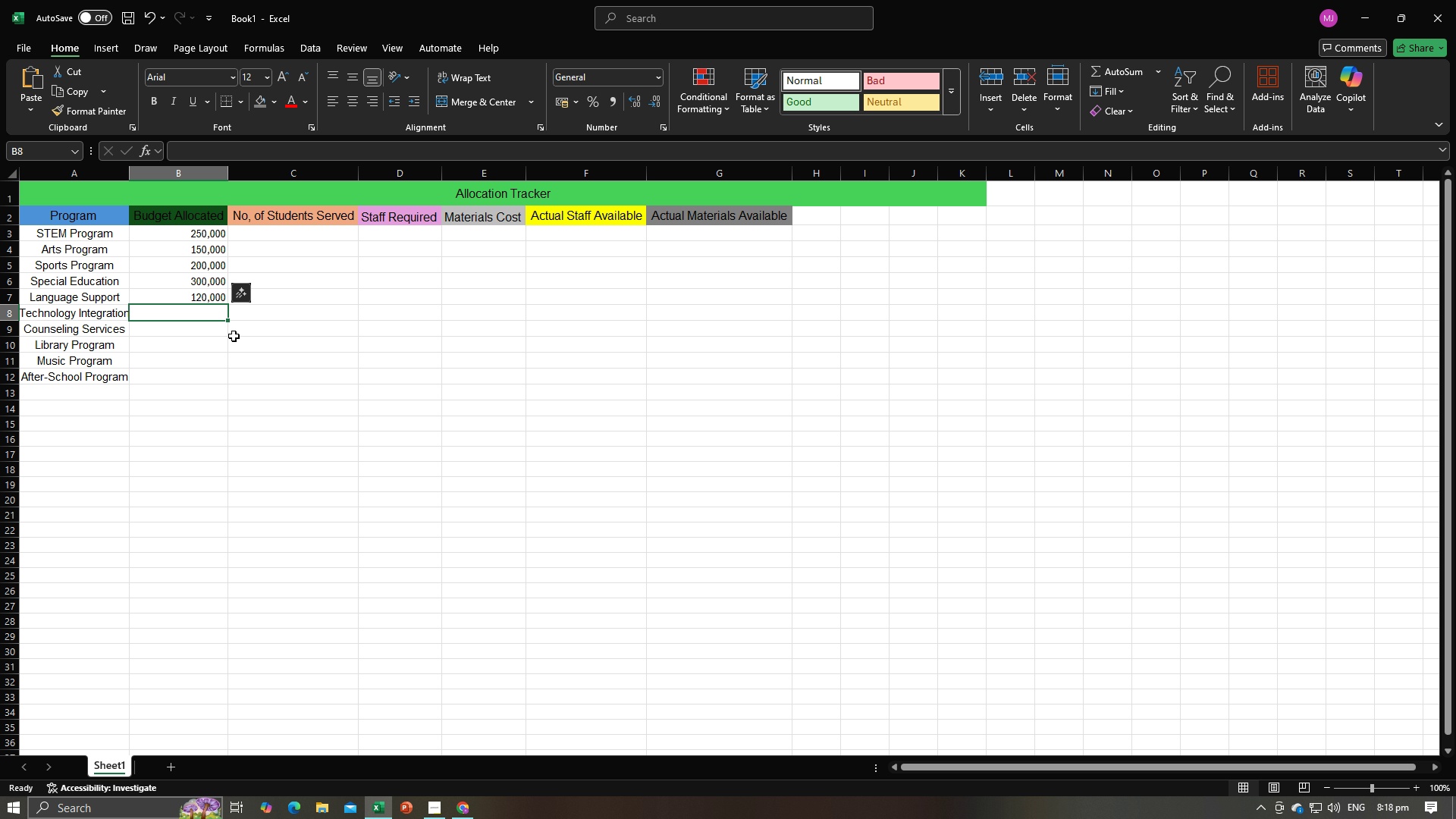 
key(Control+V)
 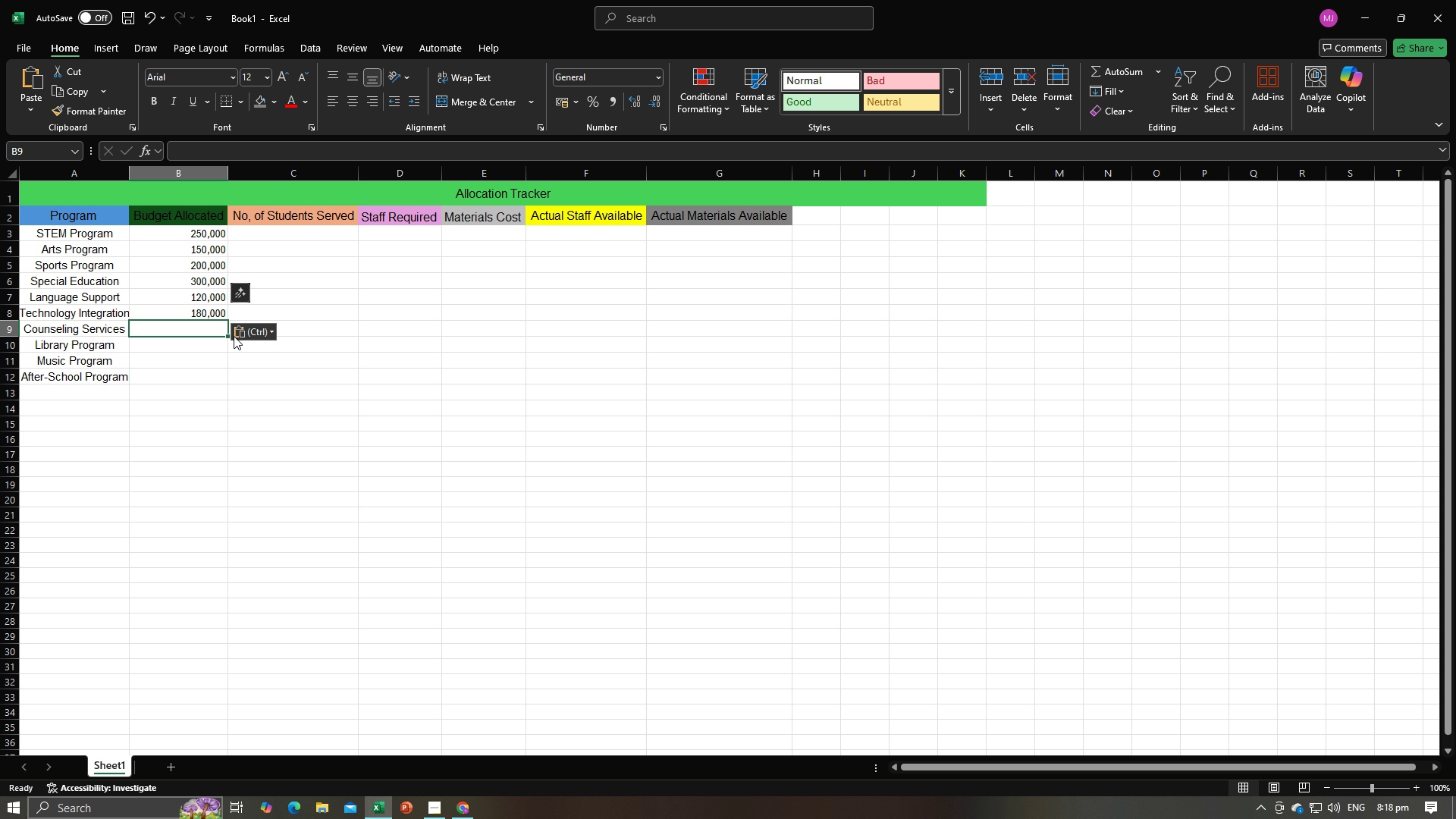 
key(Enter)
 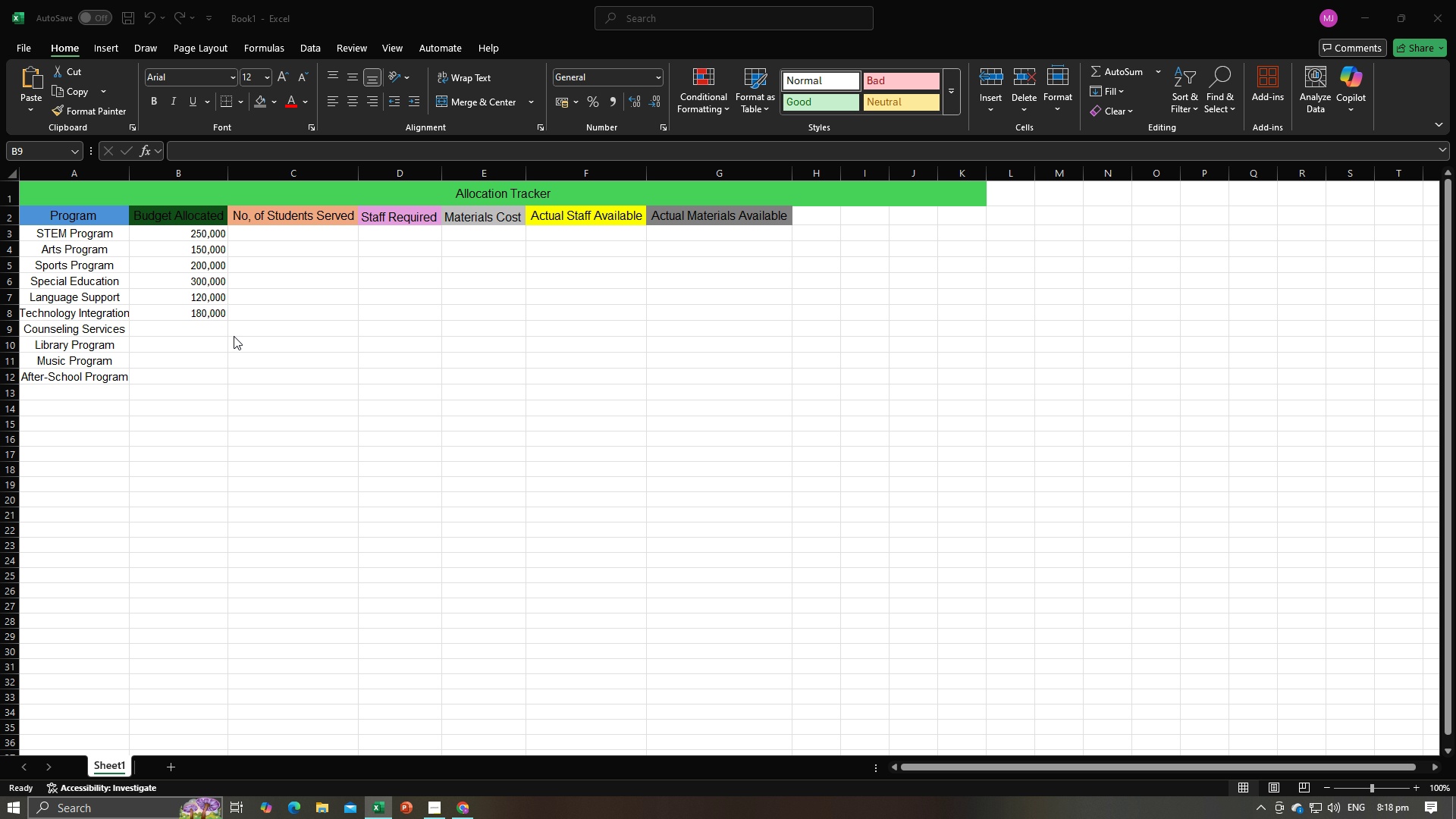 
key(Alt+AltLeft)
 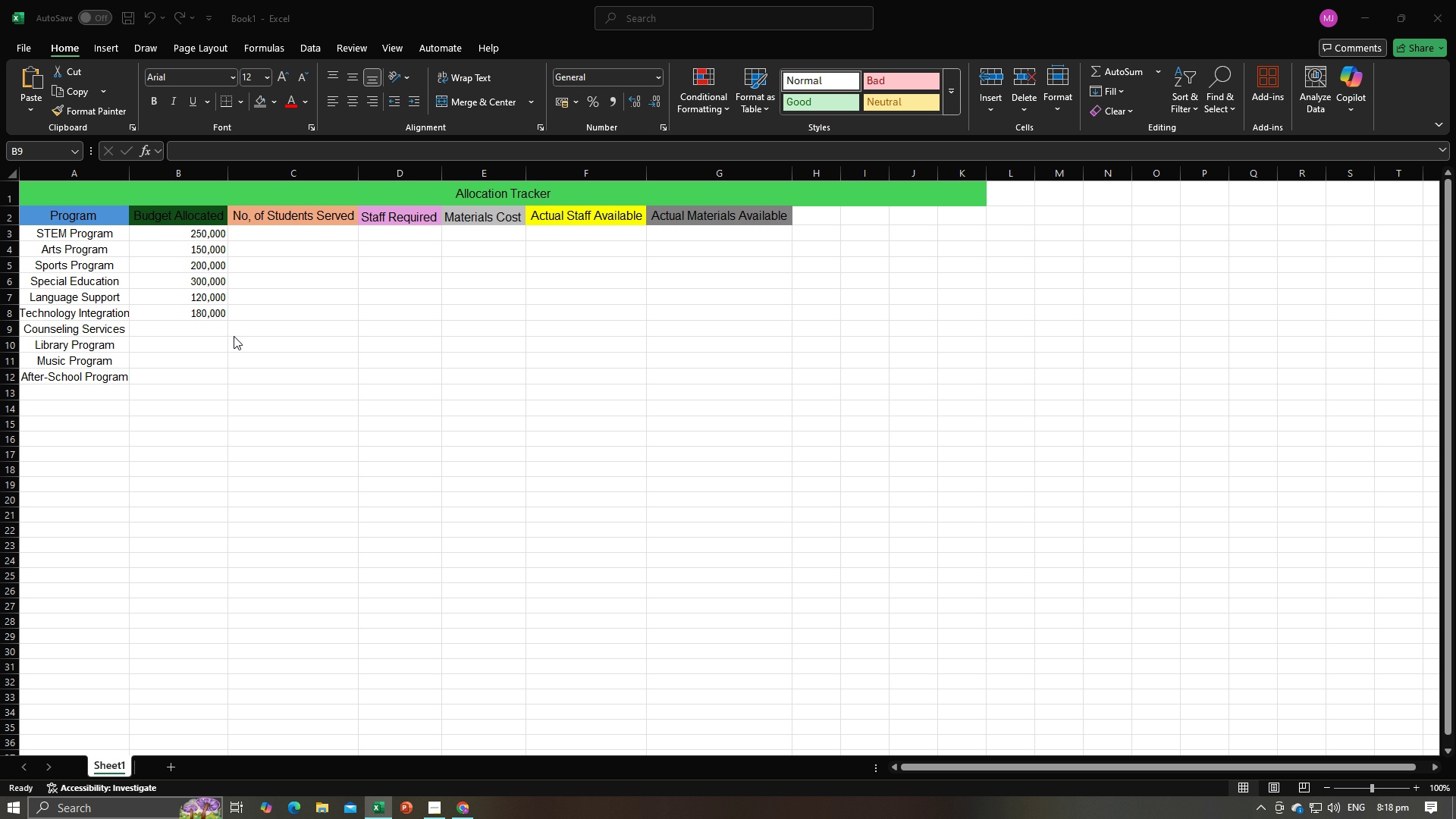 
key(Alt+Tab)
 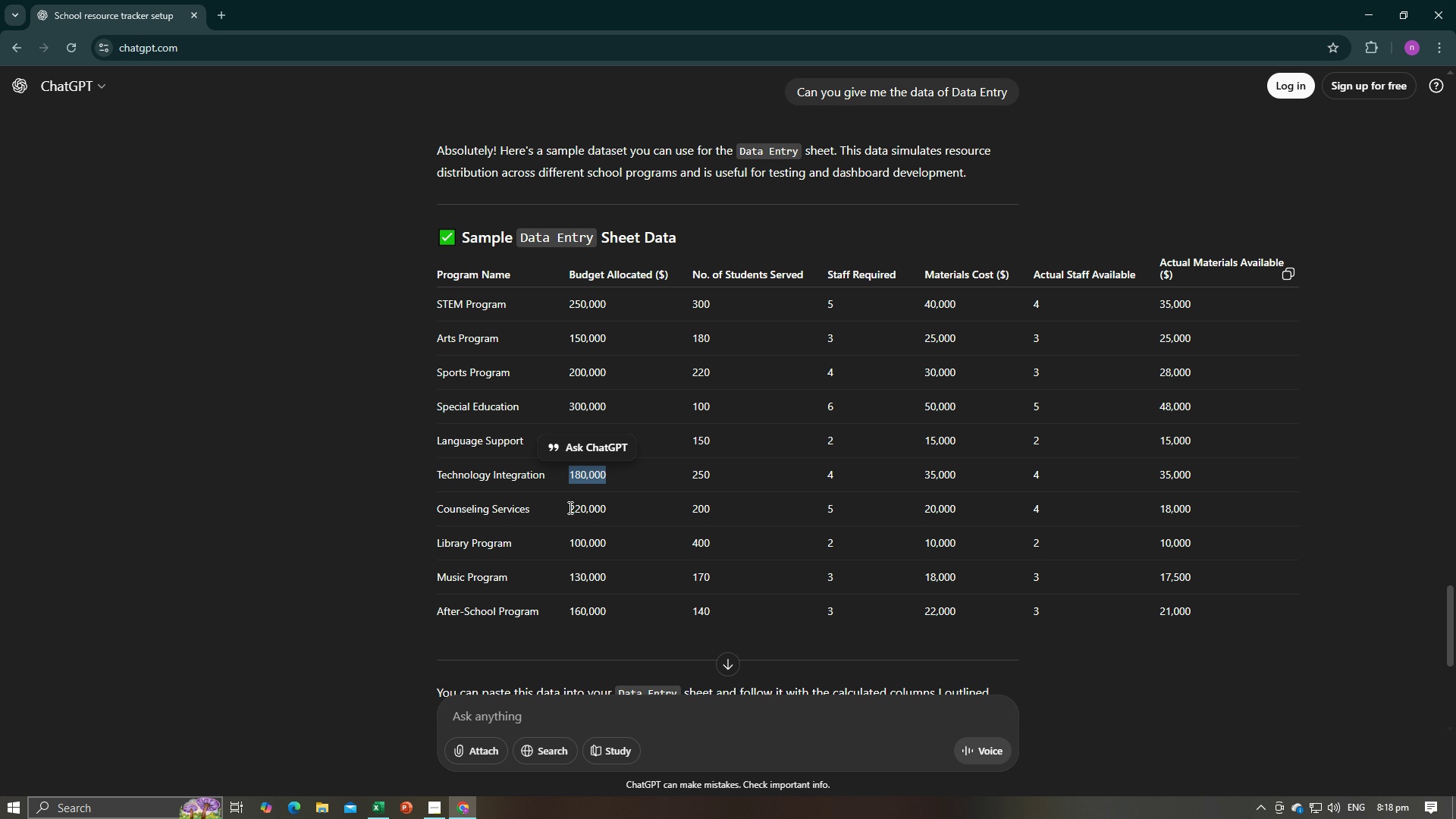 
left_click_drag(start_coordinate=[569, 505], to_coordinate=[608, 506])
 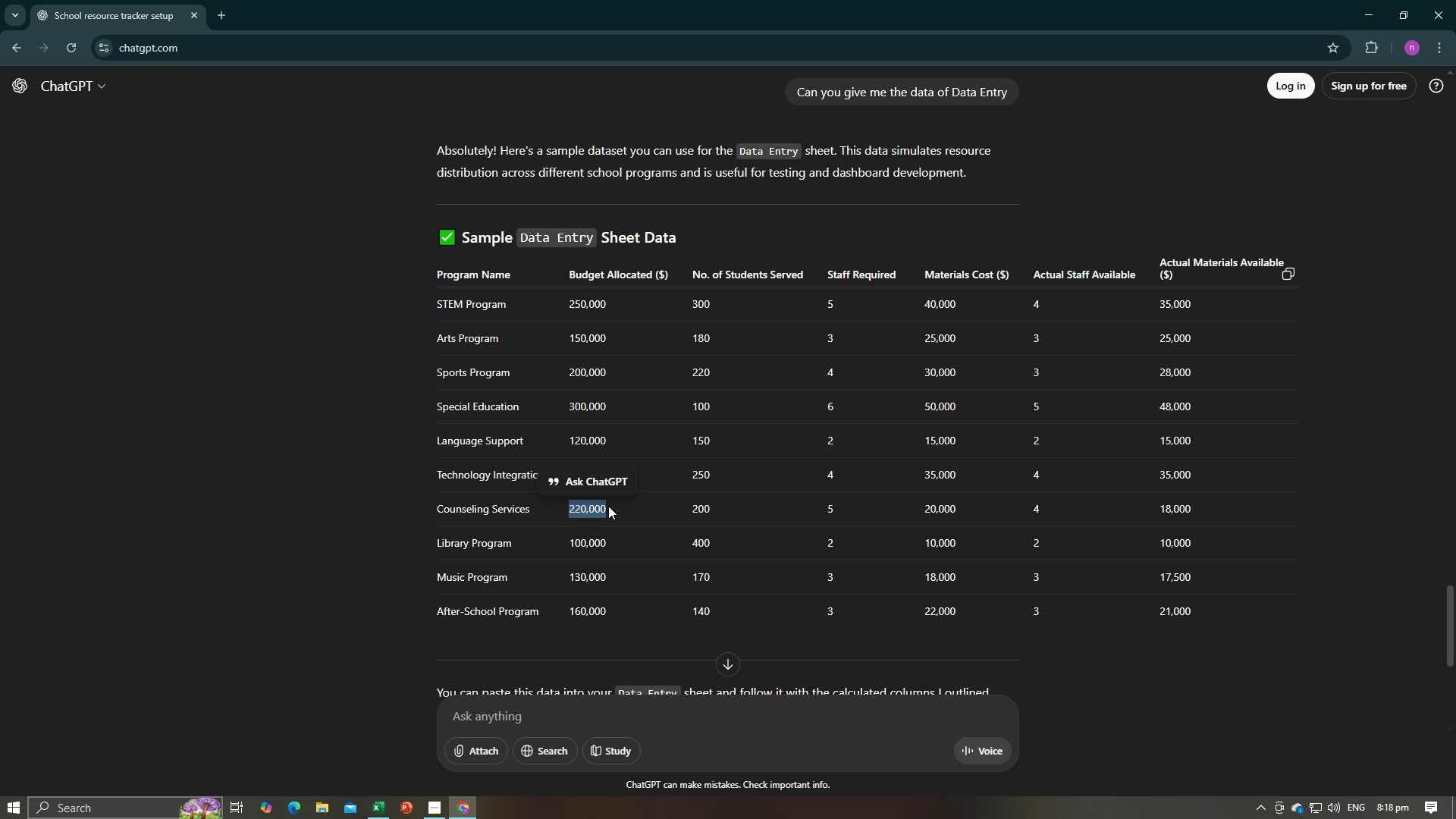 
key(Control+C)
 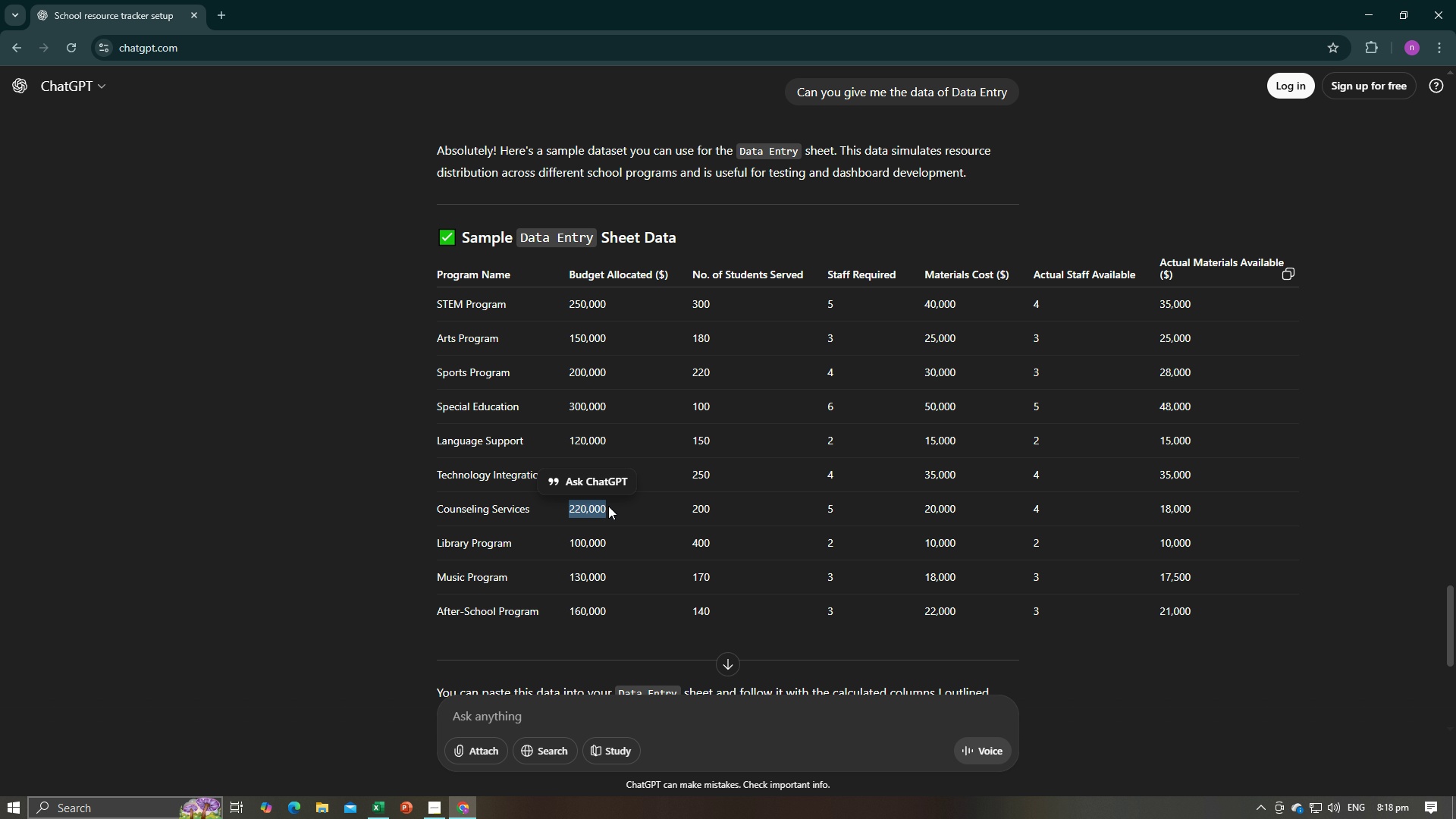 
key(Control+C)
 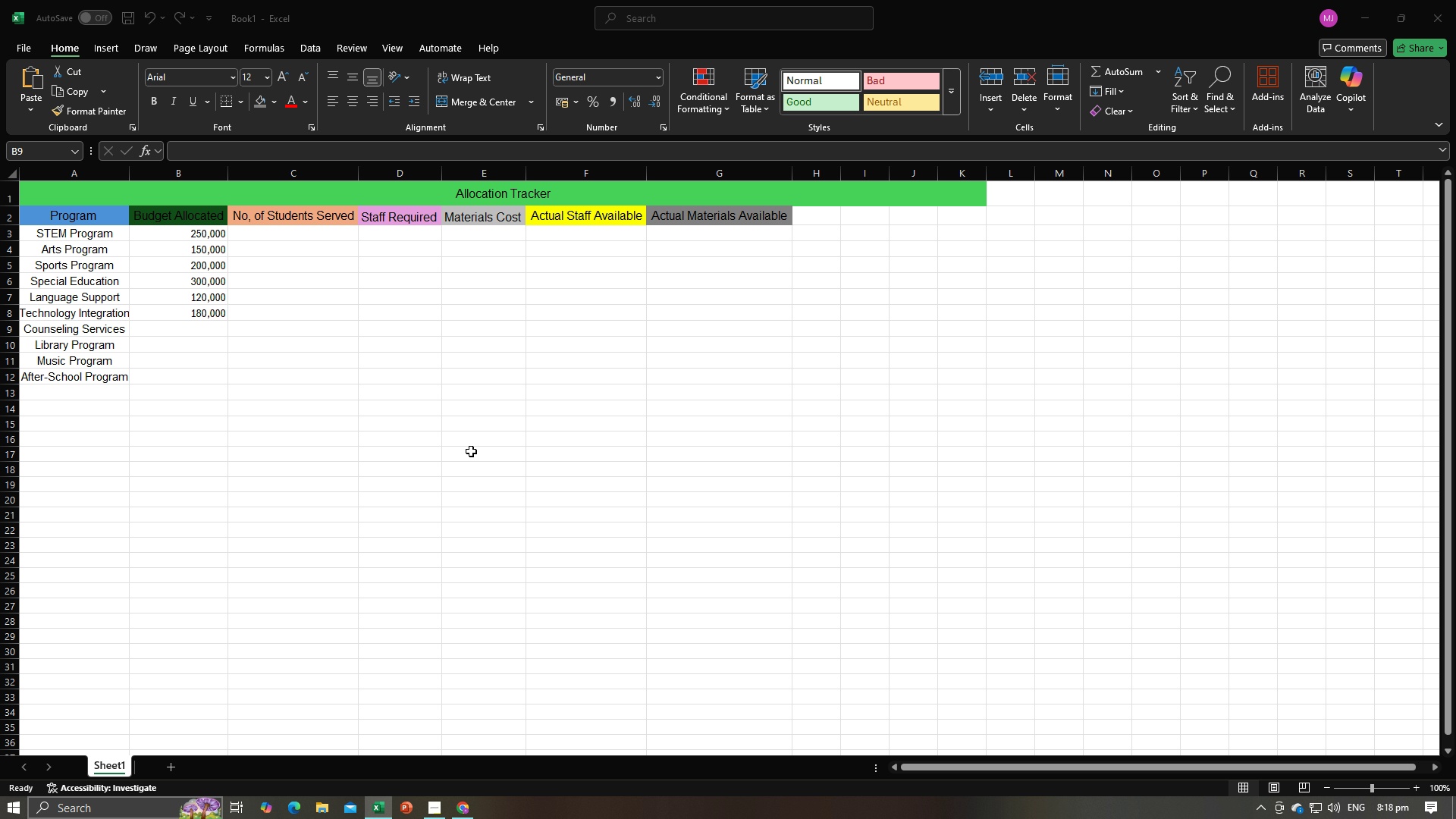 
key(Alt+AltLeft)
 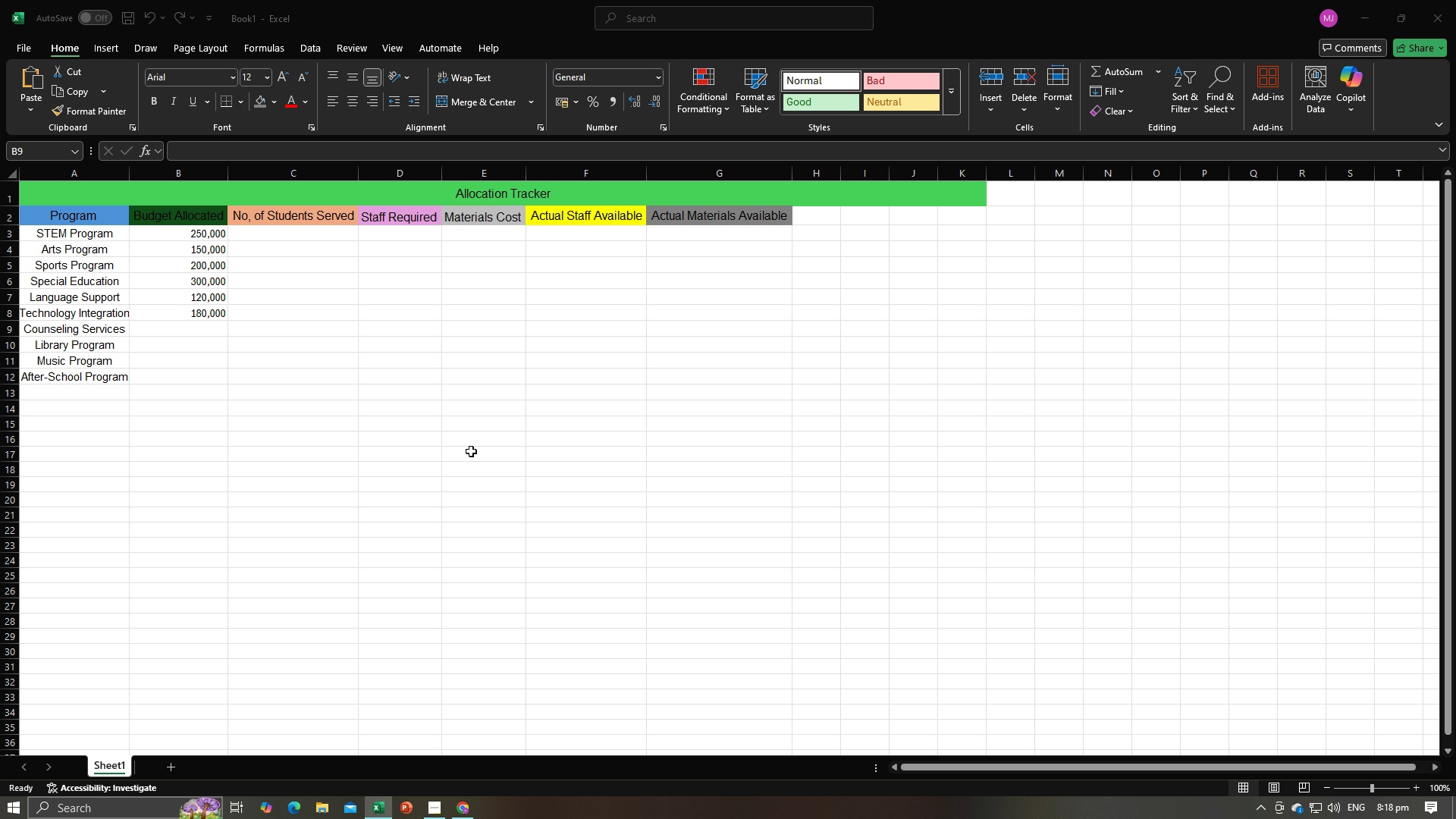 
key(Alt+Tab)
 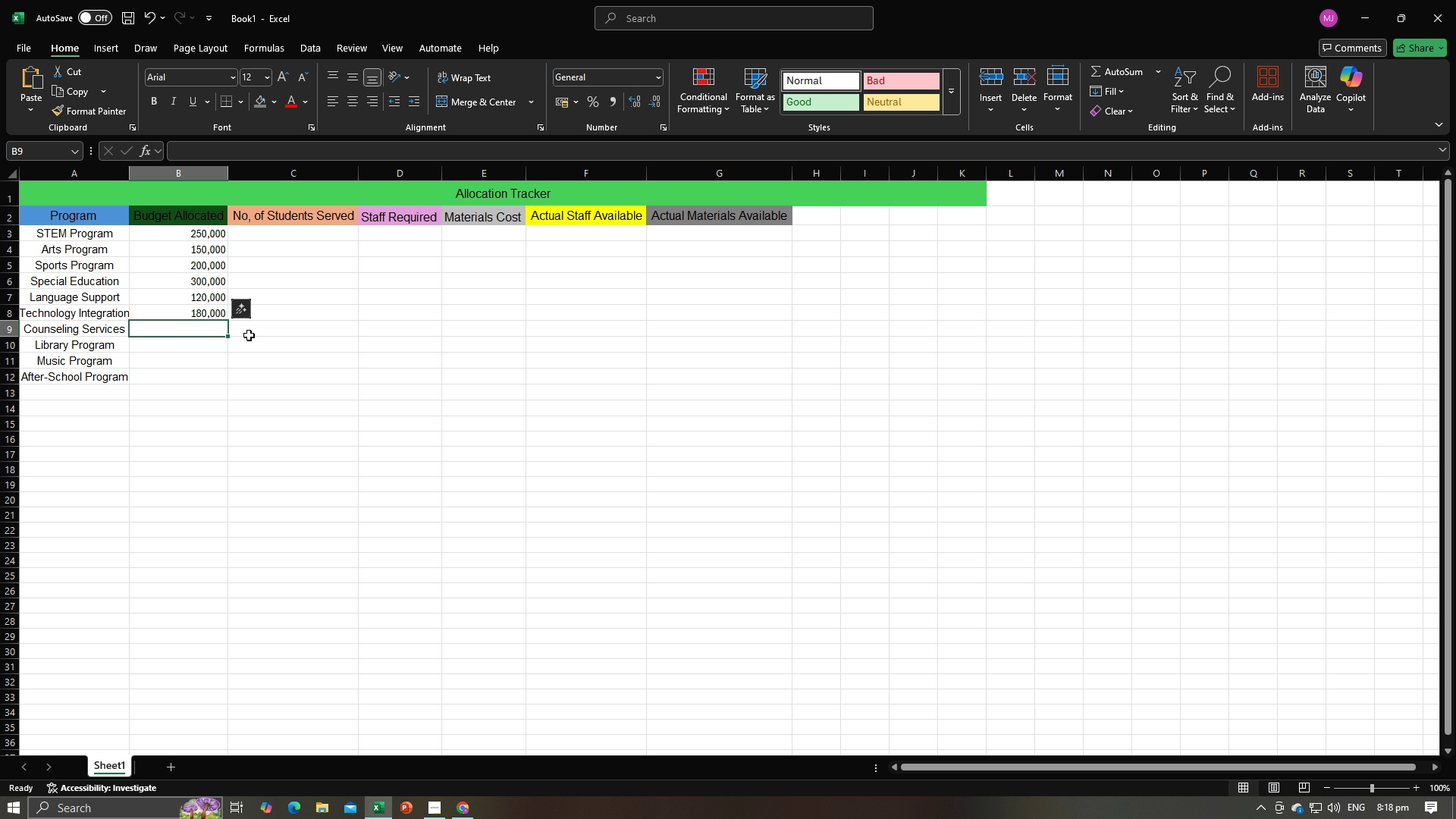 
key(Control+V)
 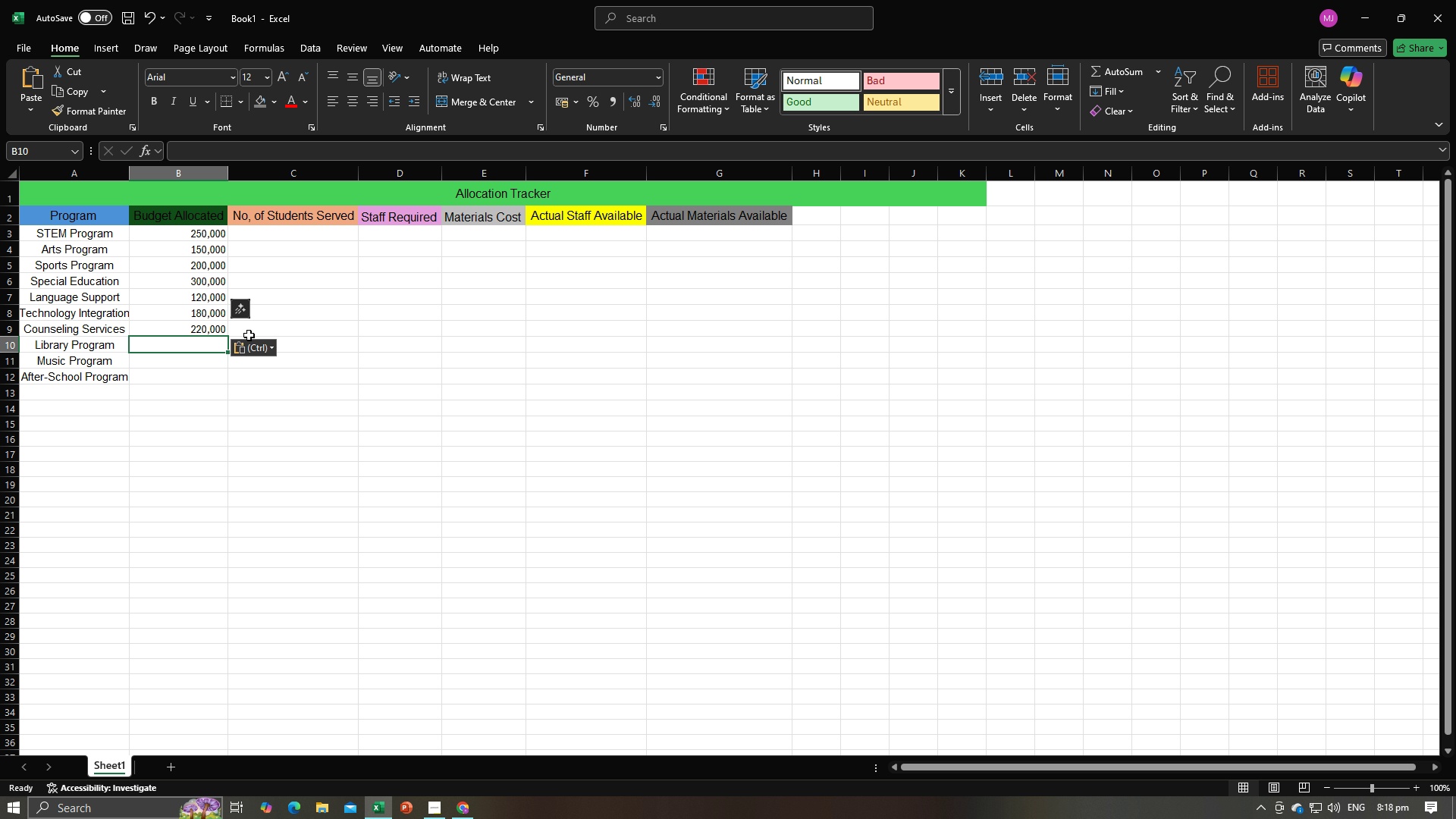 
key(Enter)
 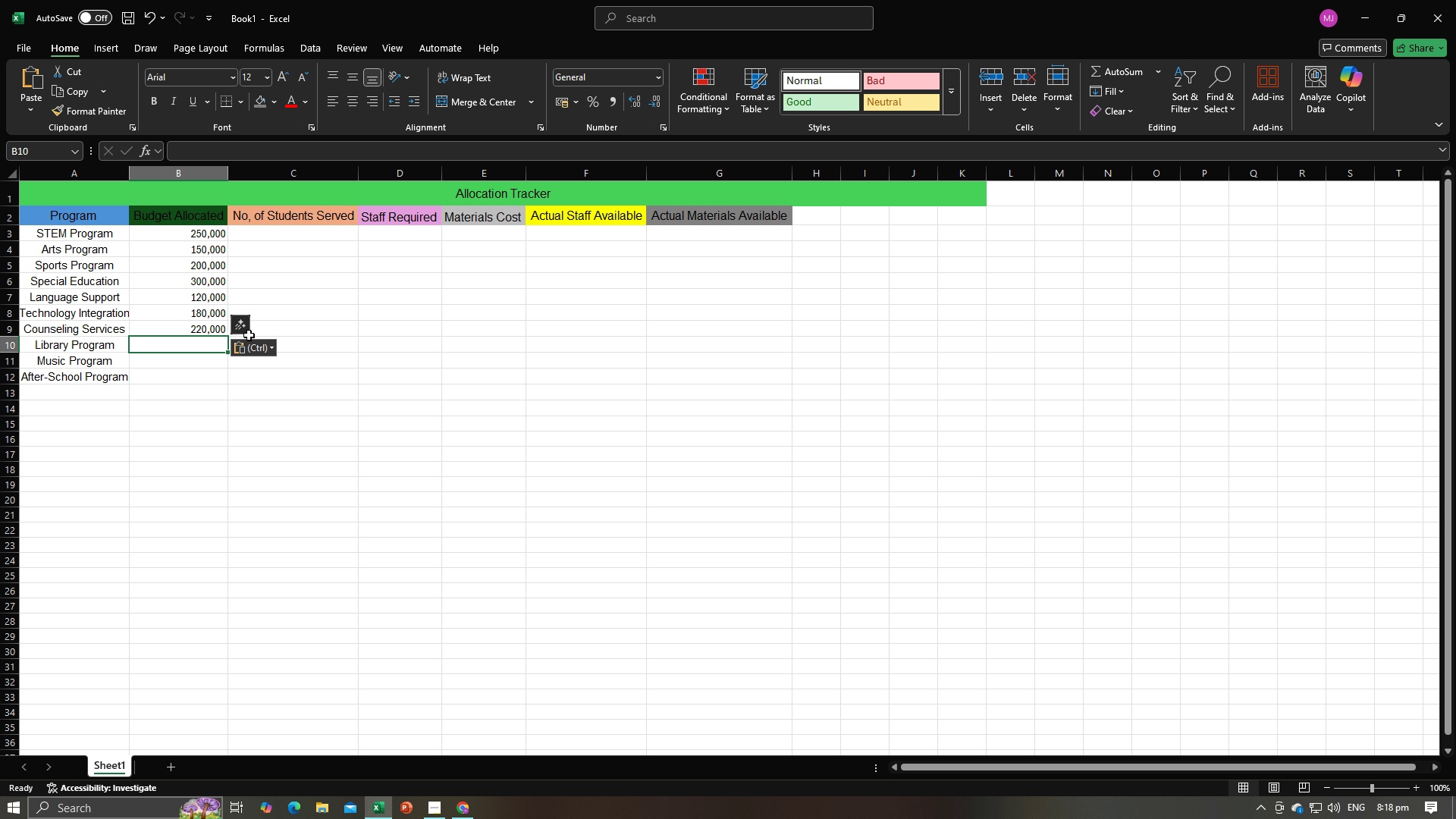 
key(Alt+AltLeft)
 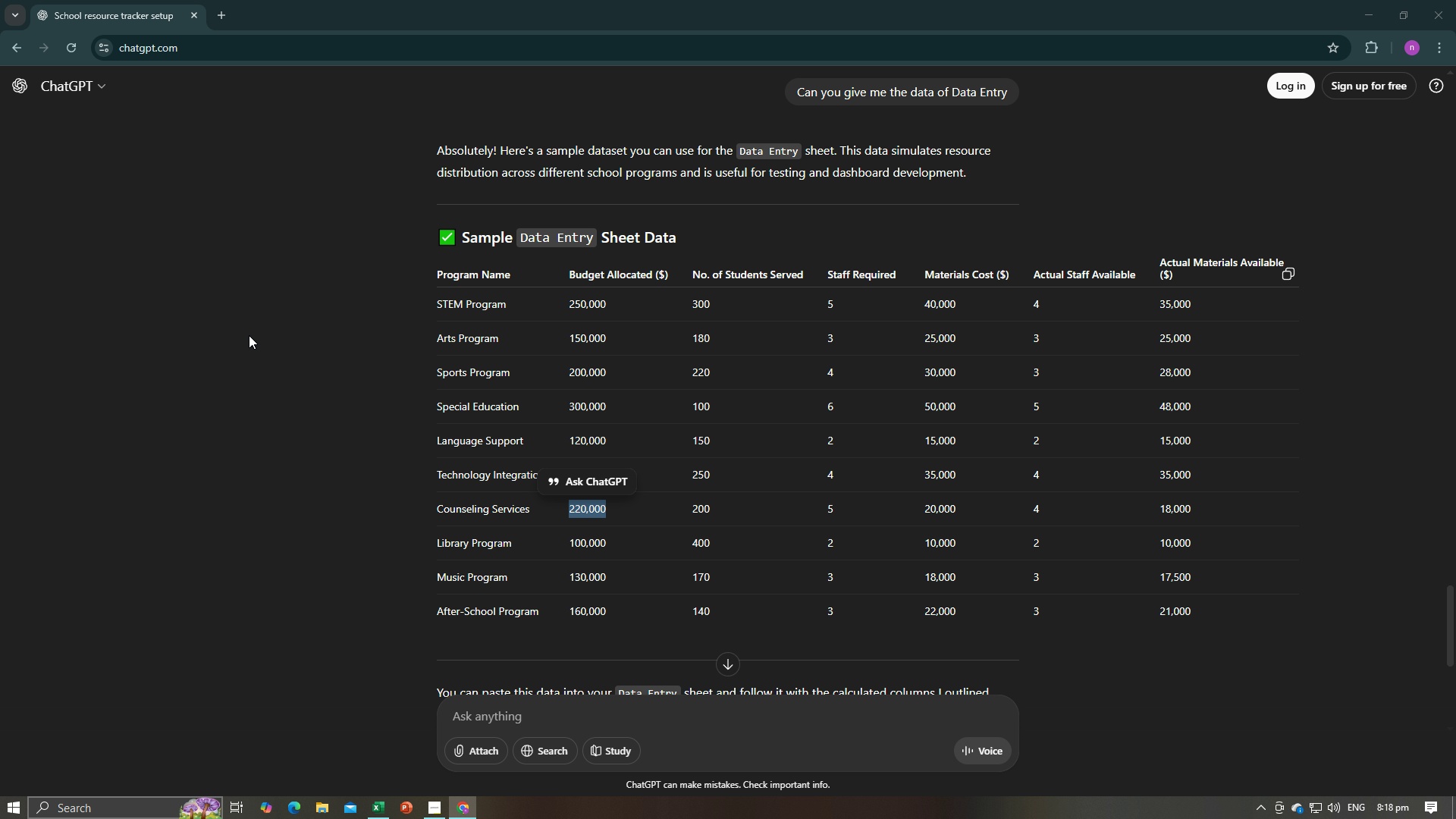 
key(Alt+Tab)
 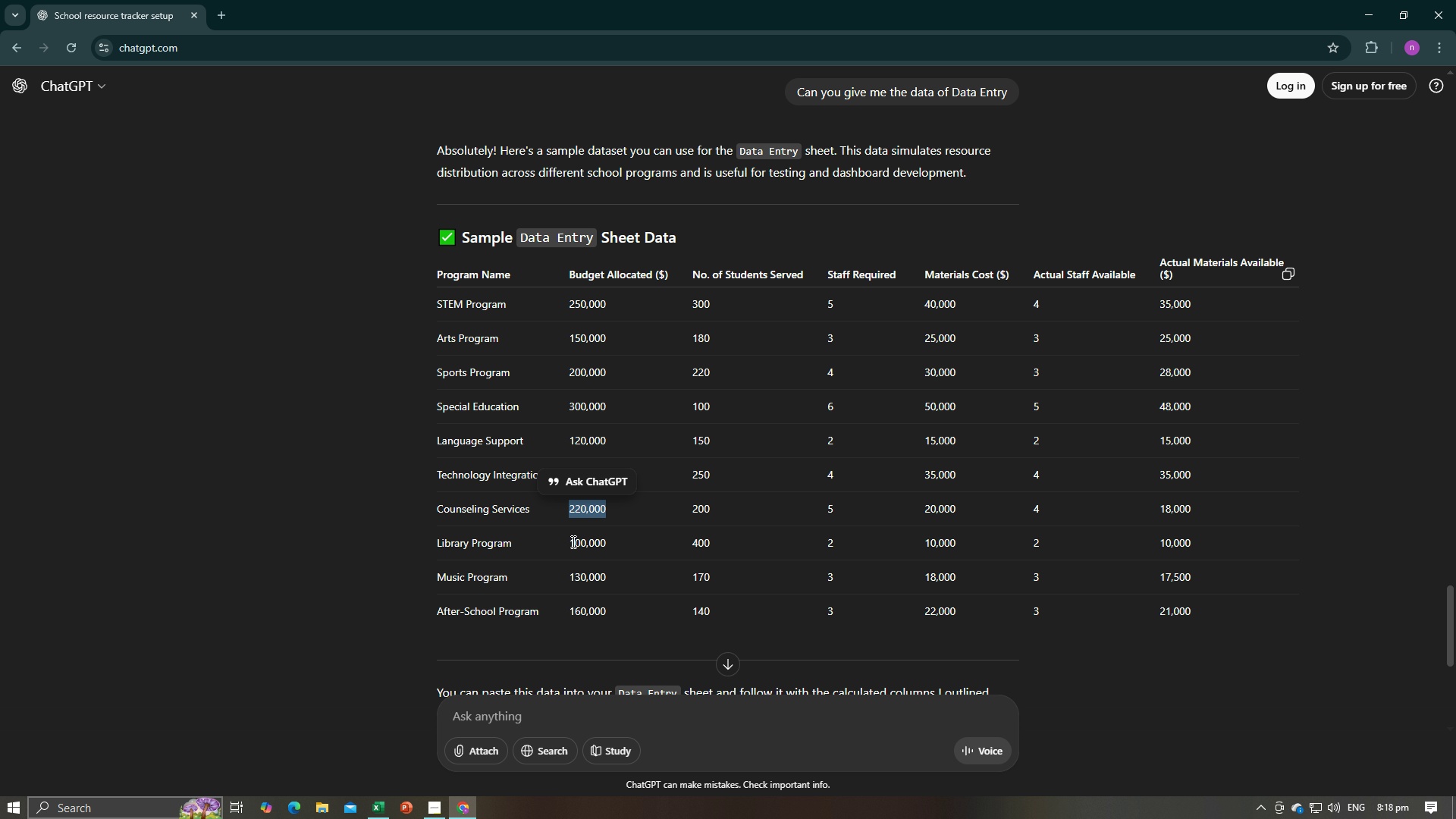 
left_click_drag(start_coordinate=[570, 542], to_coordinate=[605, 543])
 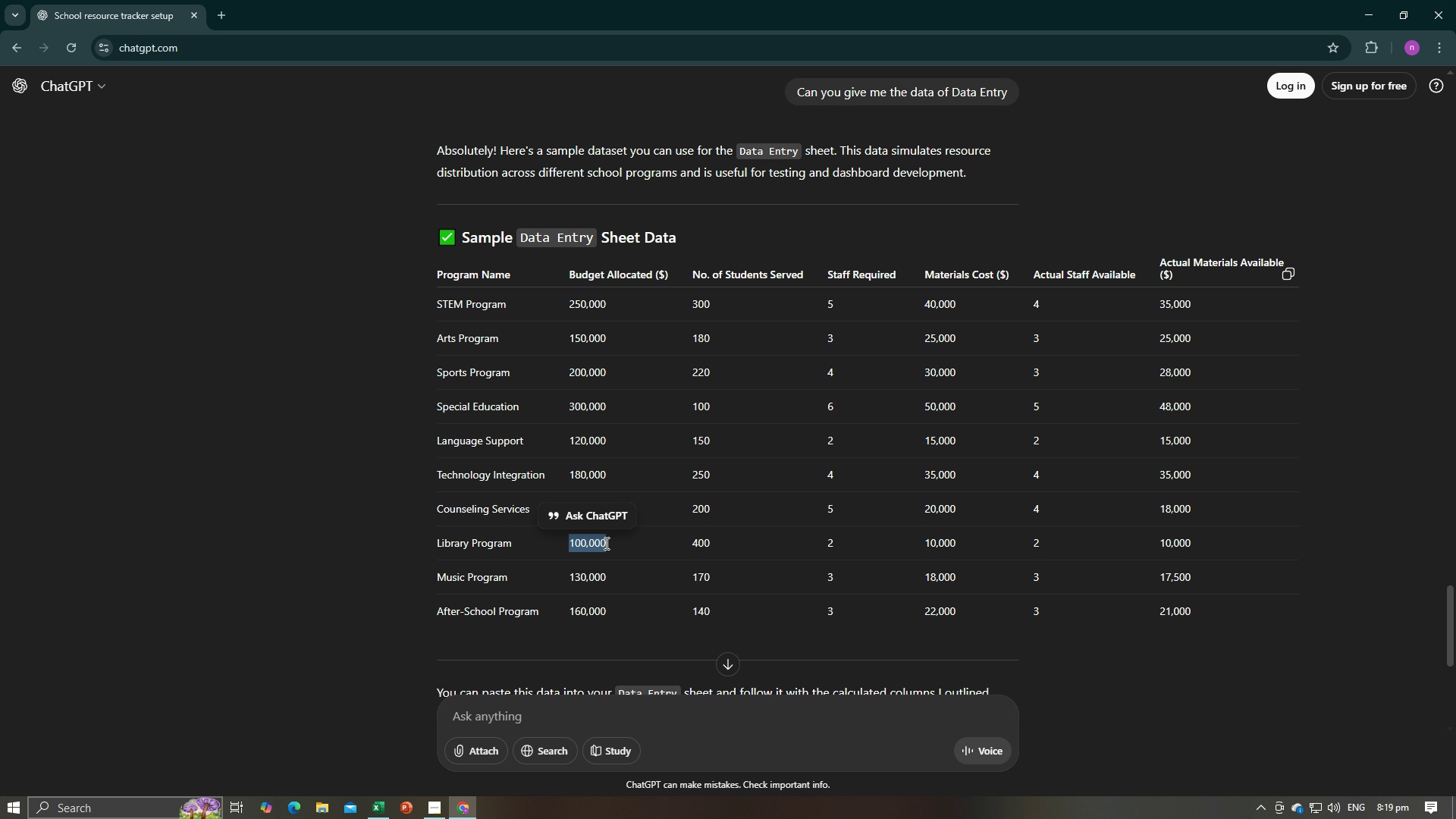 
key(Control+C)
 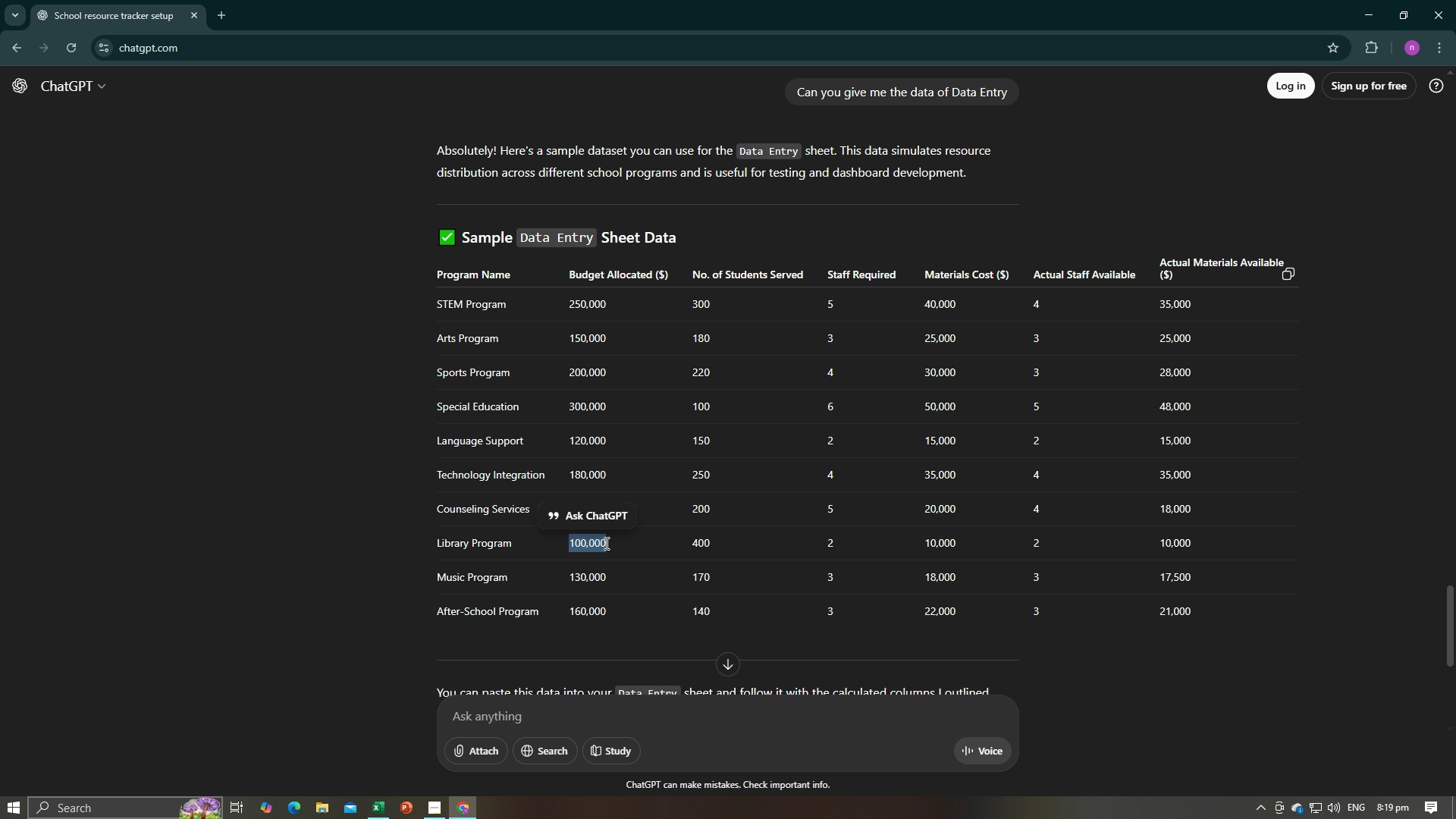 
key(Control+C)
 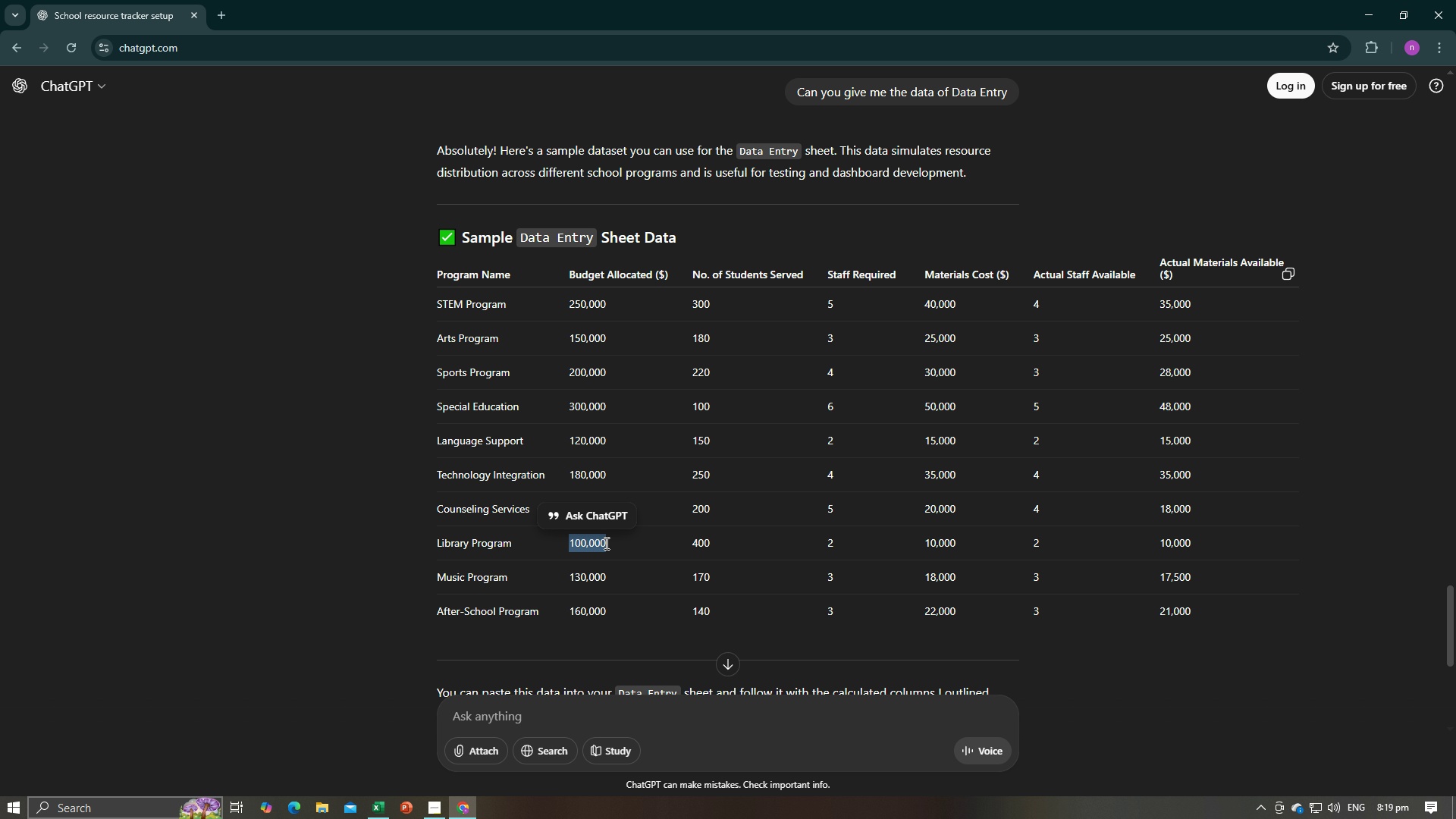 
key(Control+C)
 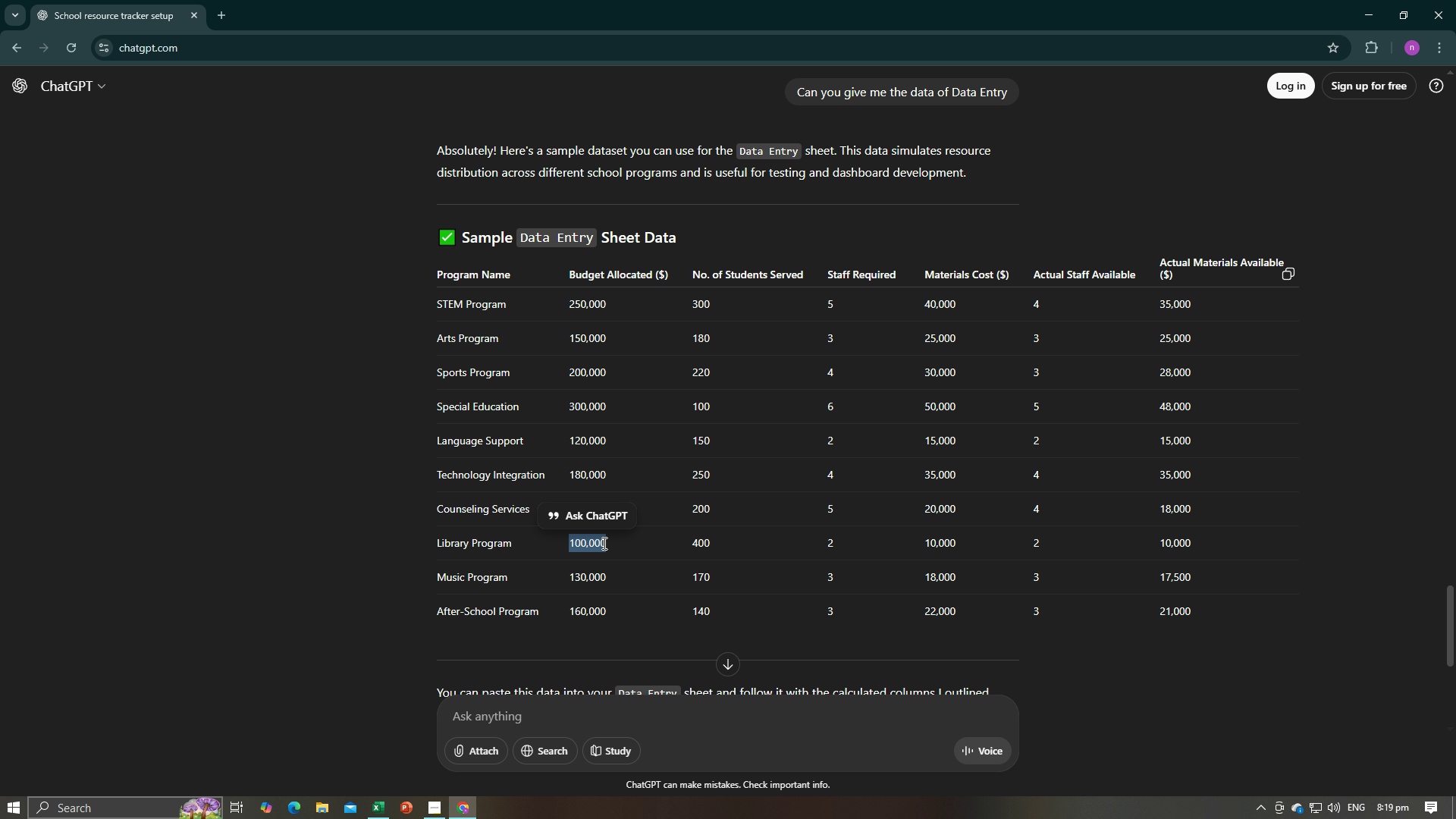 
key(Alt+AltLeft)
 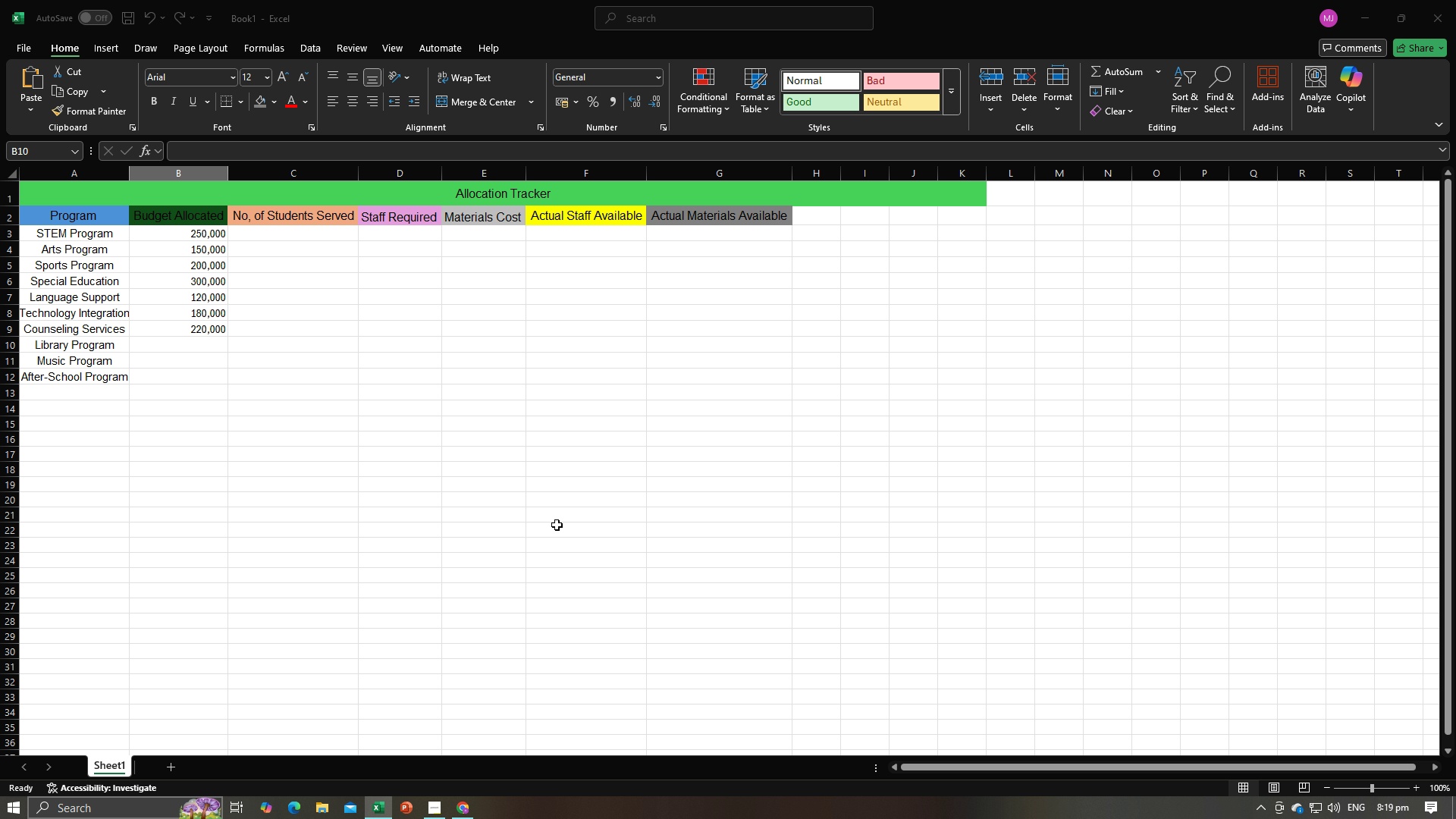 
key(Alt+Tab)
 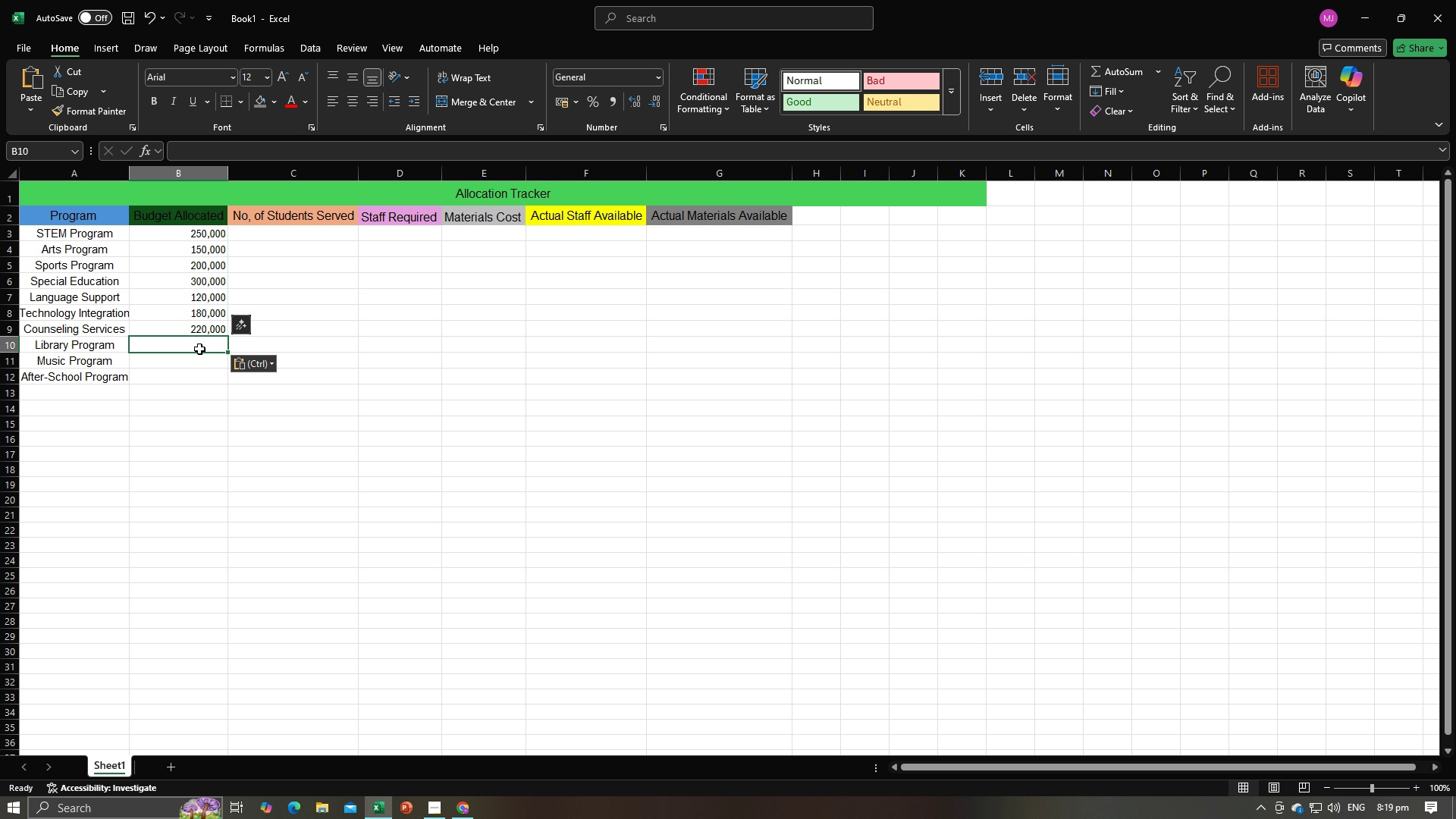 
key(Control+V)
 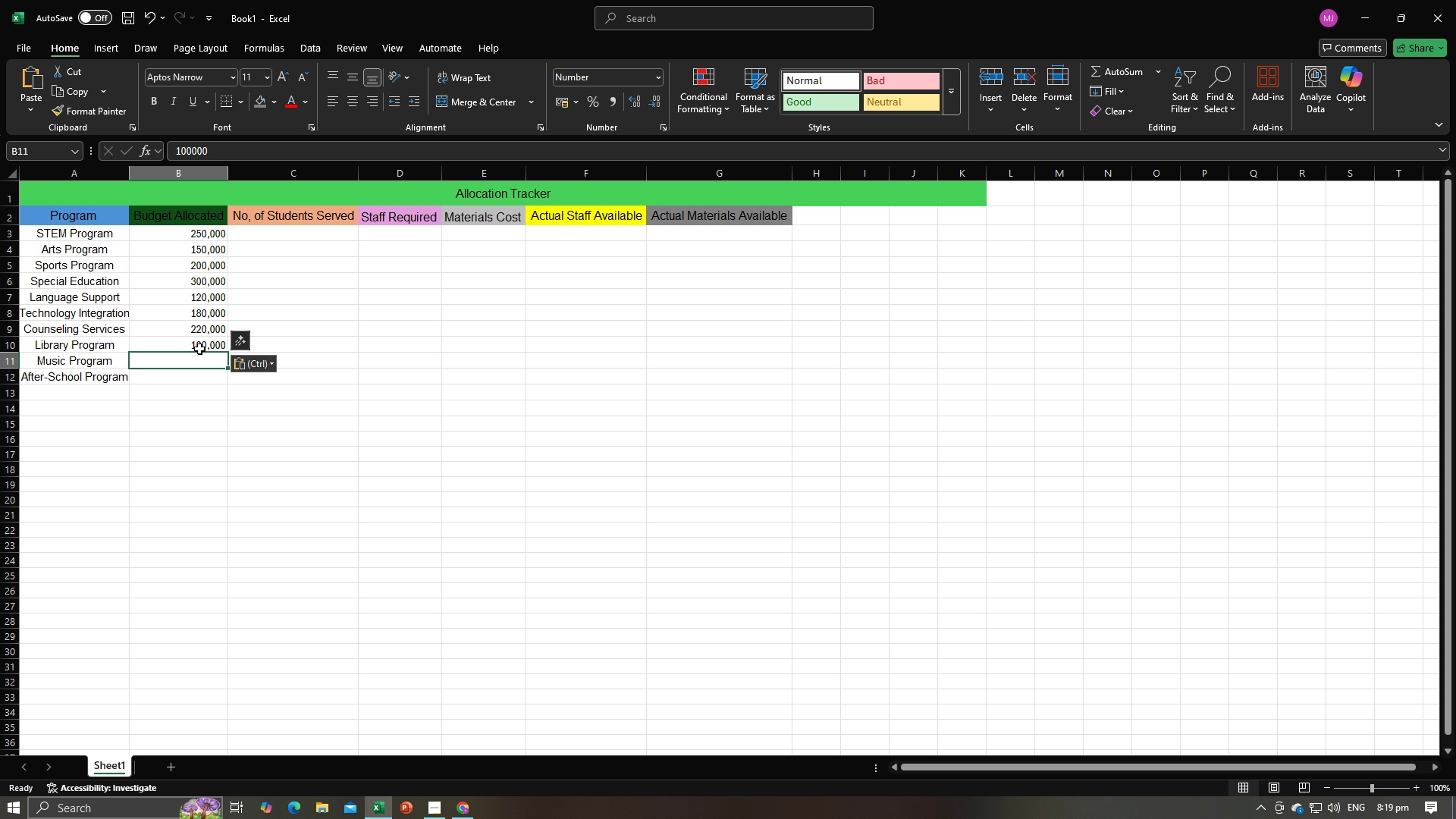 
key(Enter)
 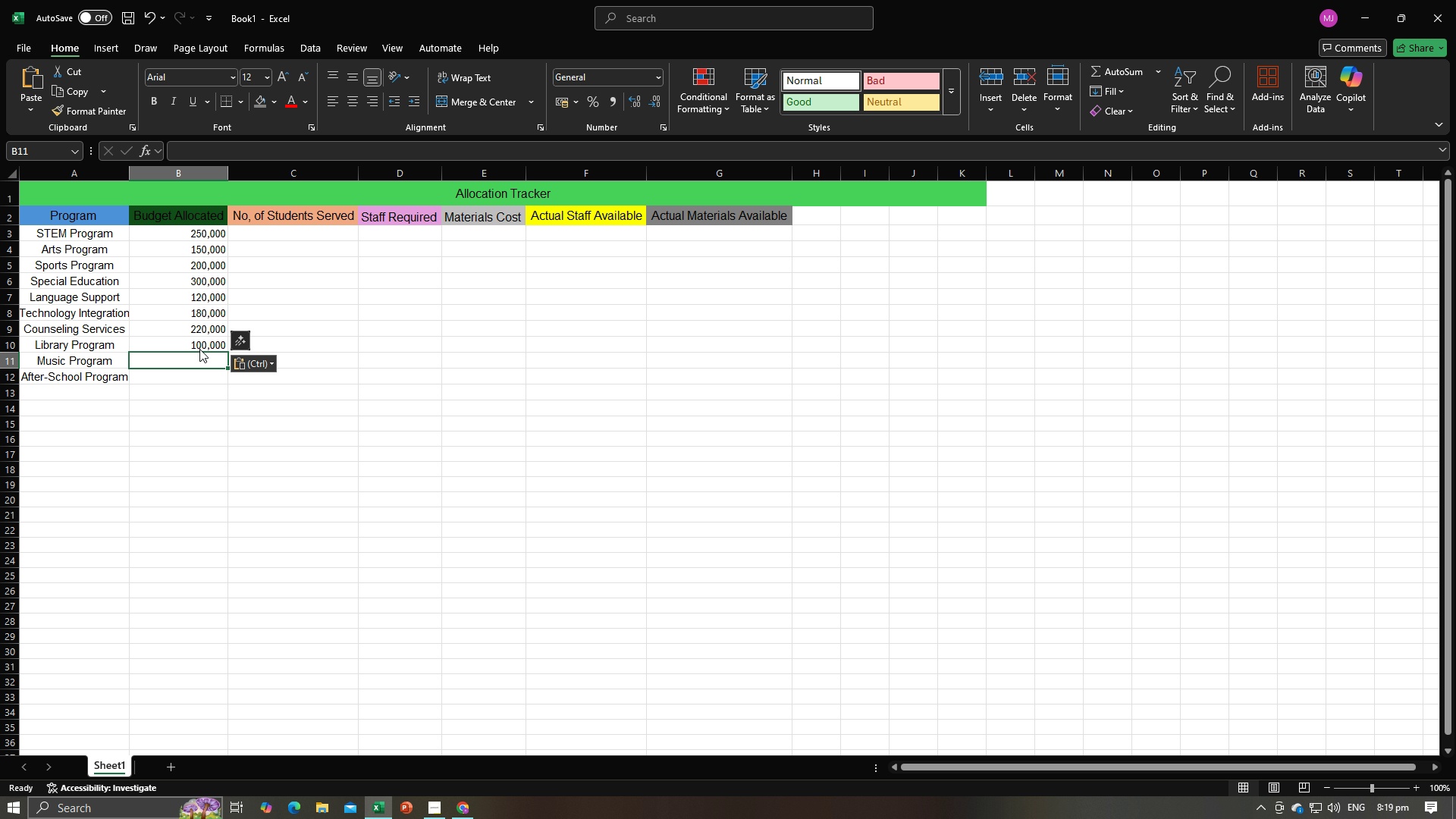 
key(Alt+AltLeft)
 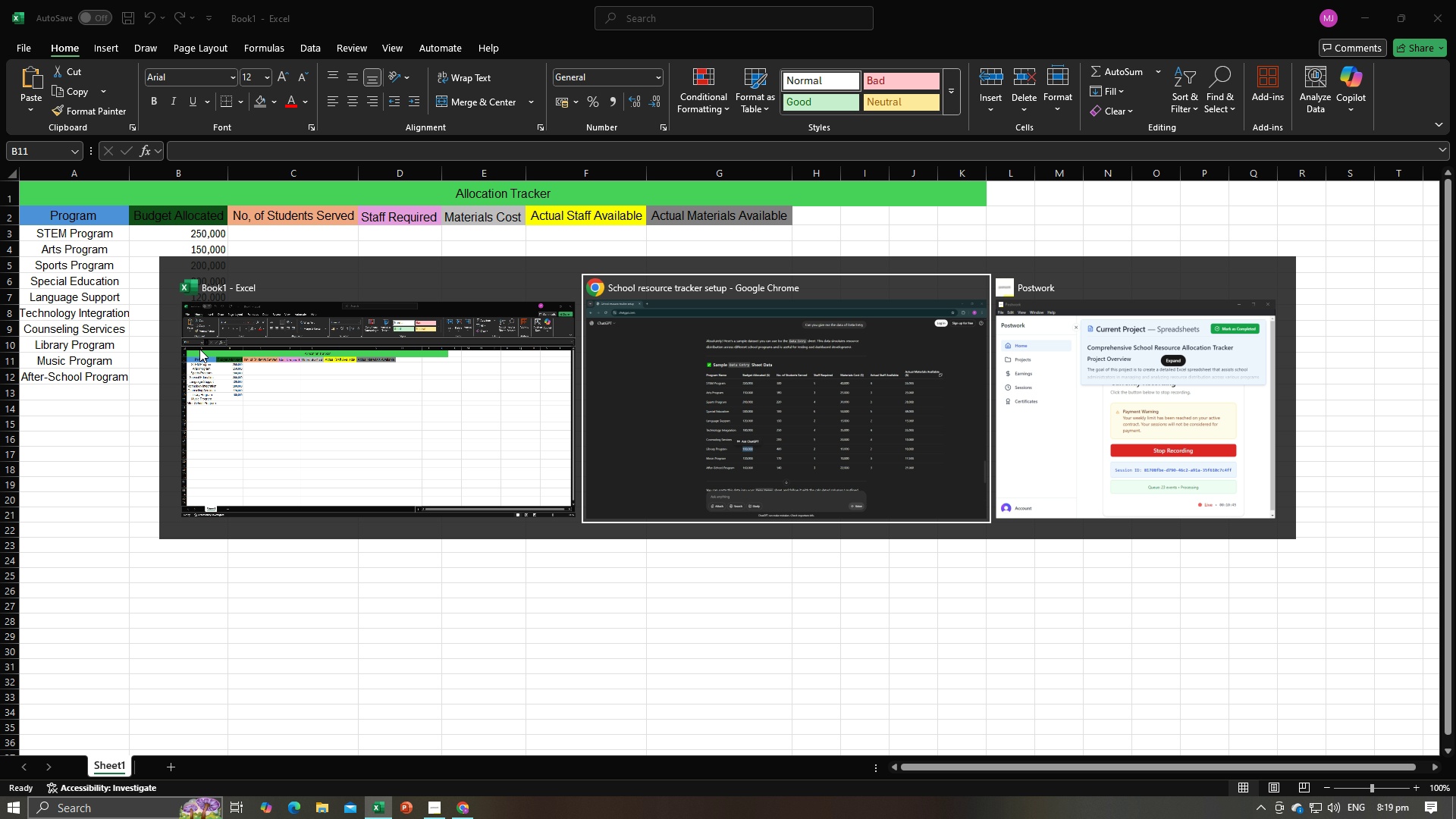 
key(Alt+Tab)
 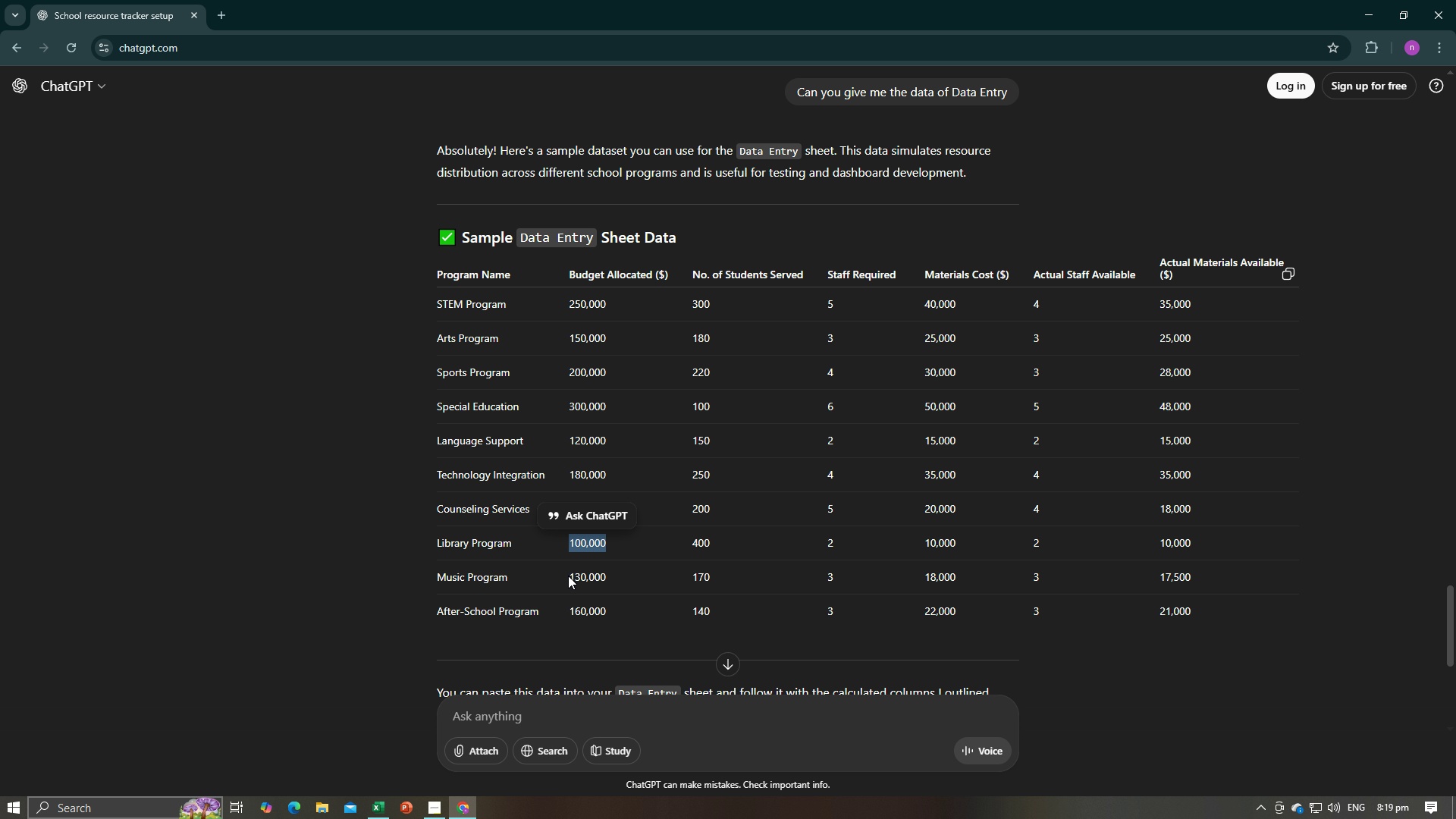 
left_click_drag(start_coordinate=[570, 575], to_coordinate=[605, 576])
 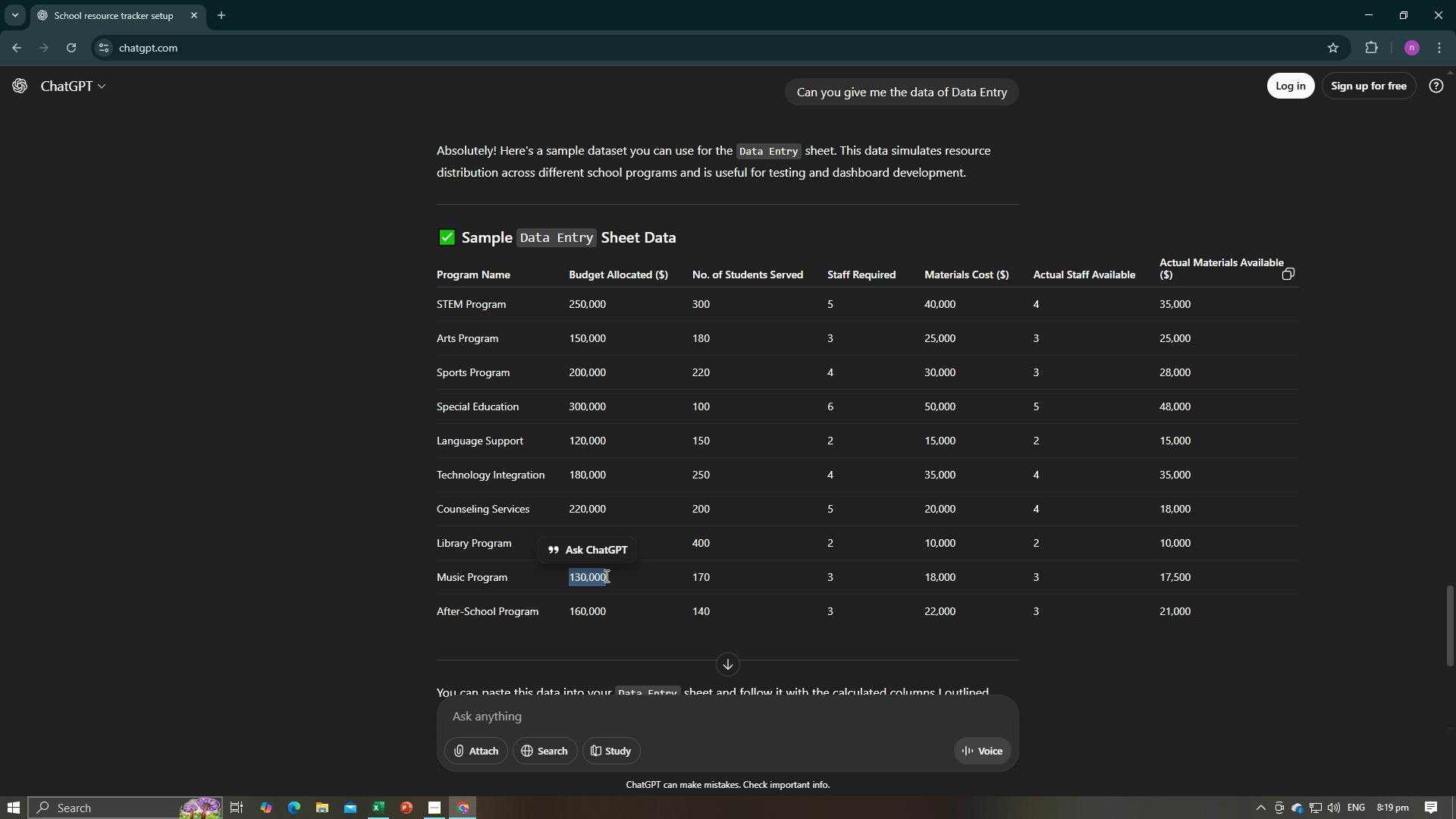 
key(Control+C)
 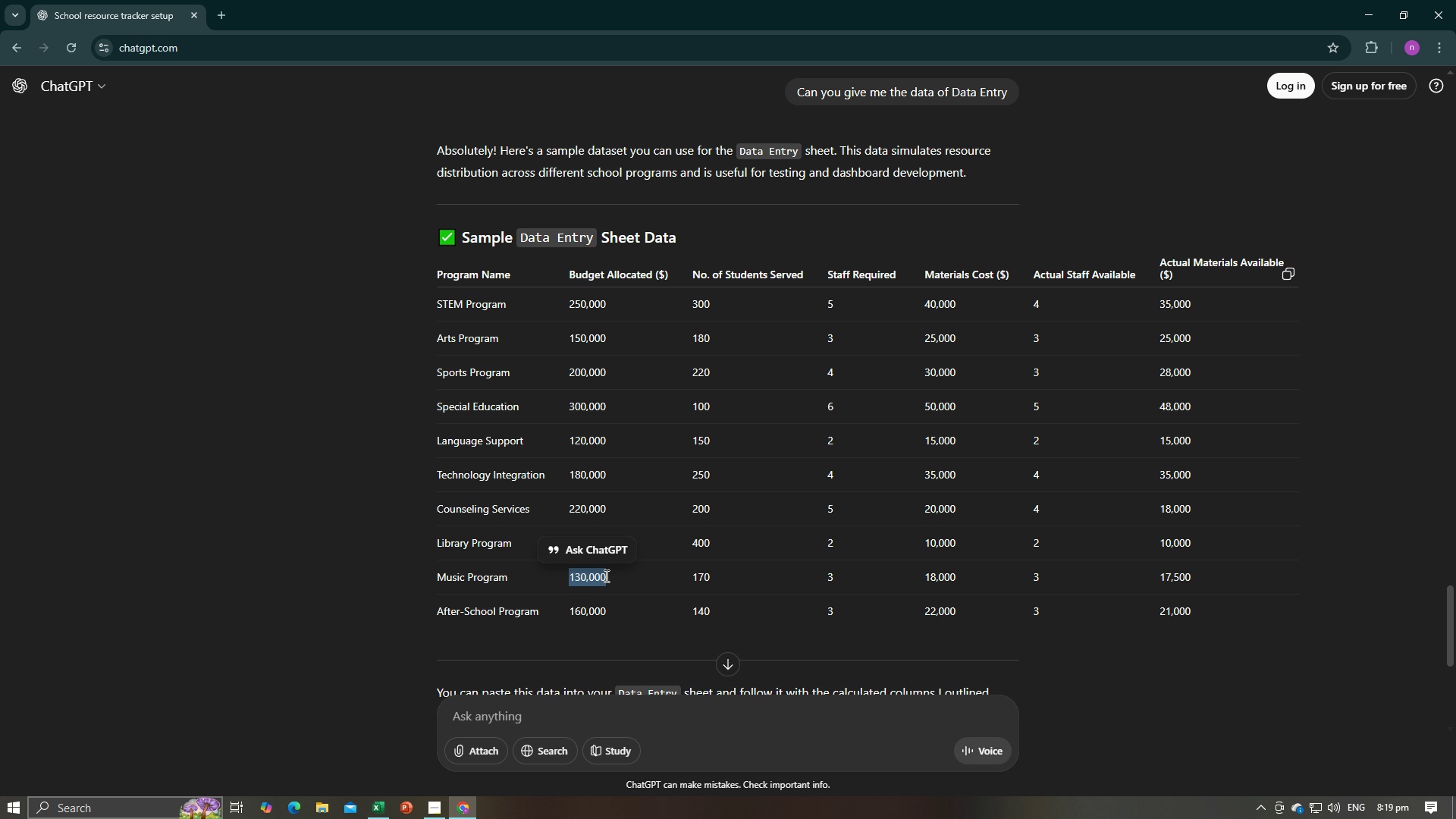 
key(Control+C)
 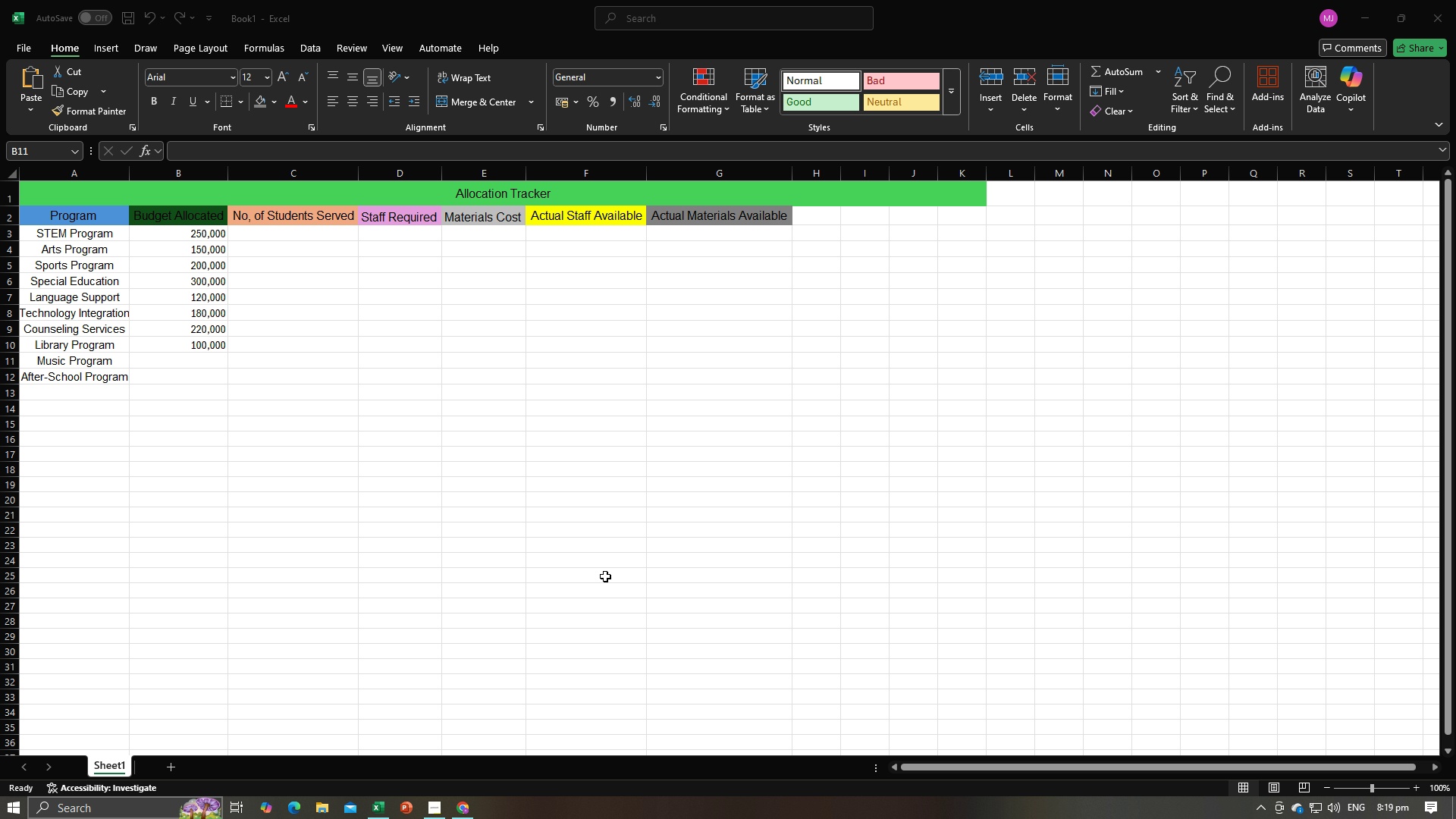 
key(Alt+AltLeft)
 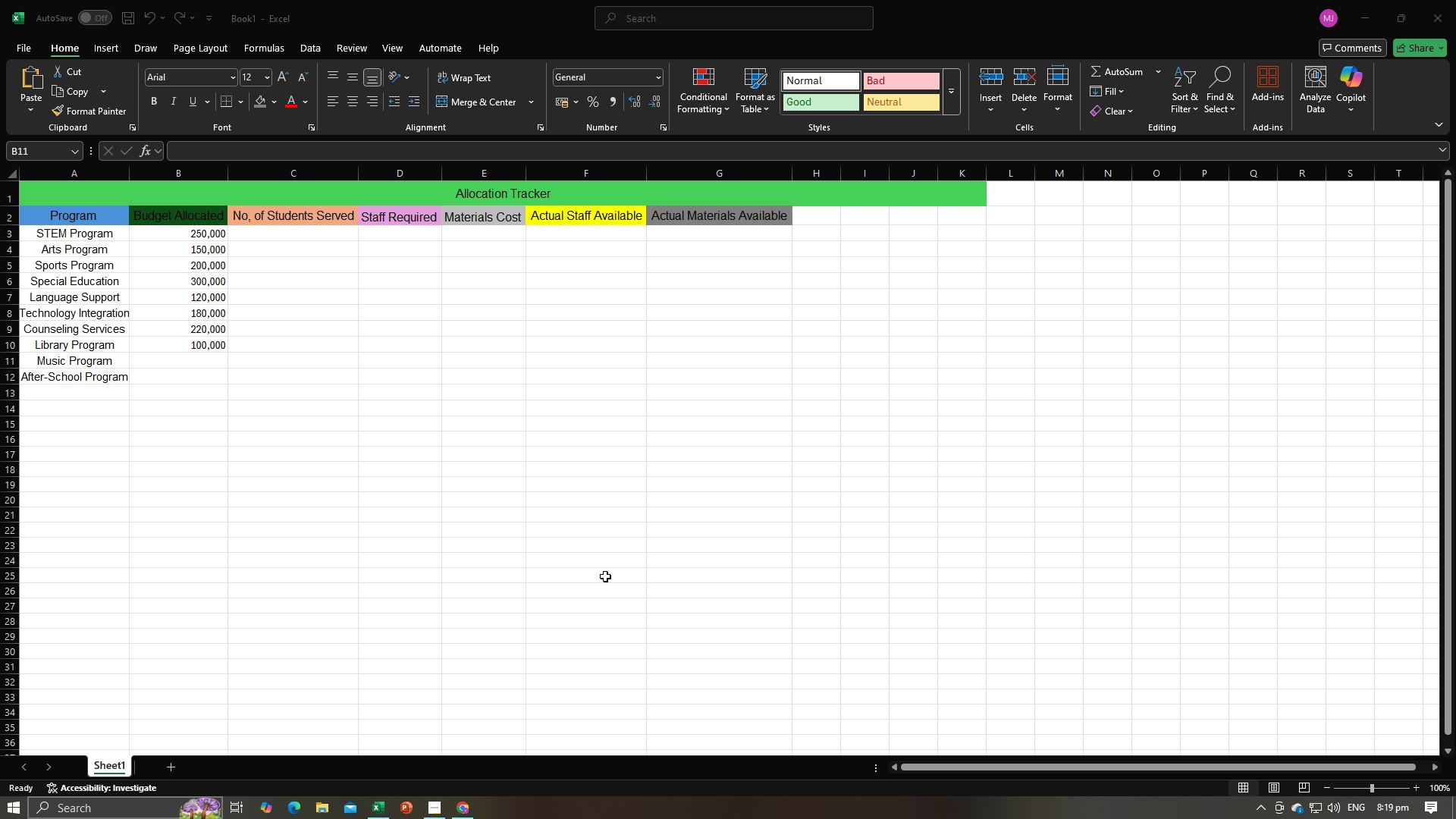 
key(Alt+Tab)
 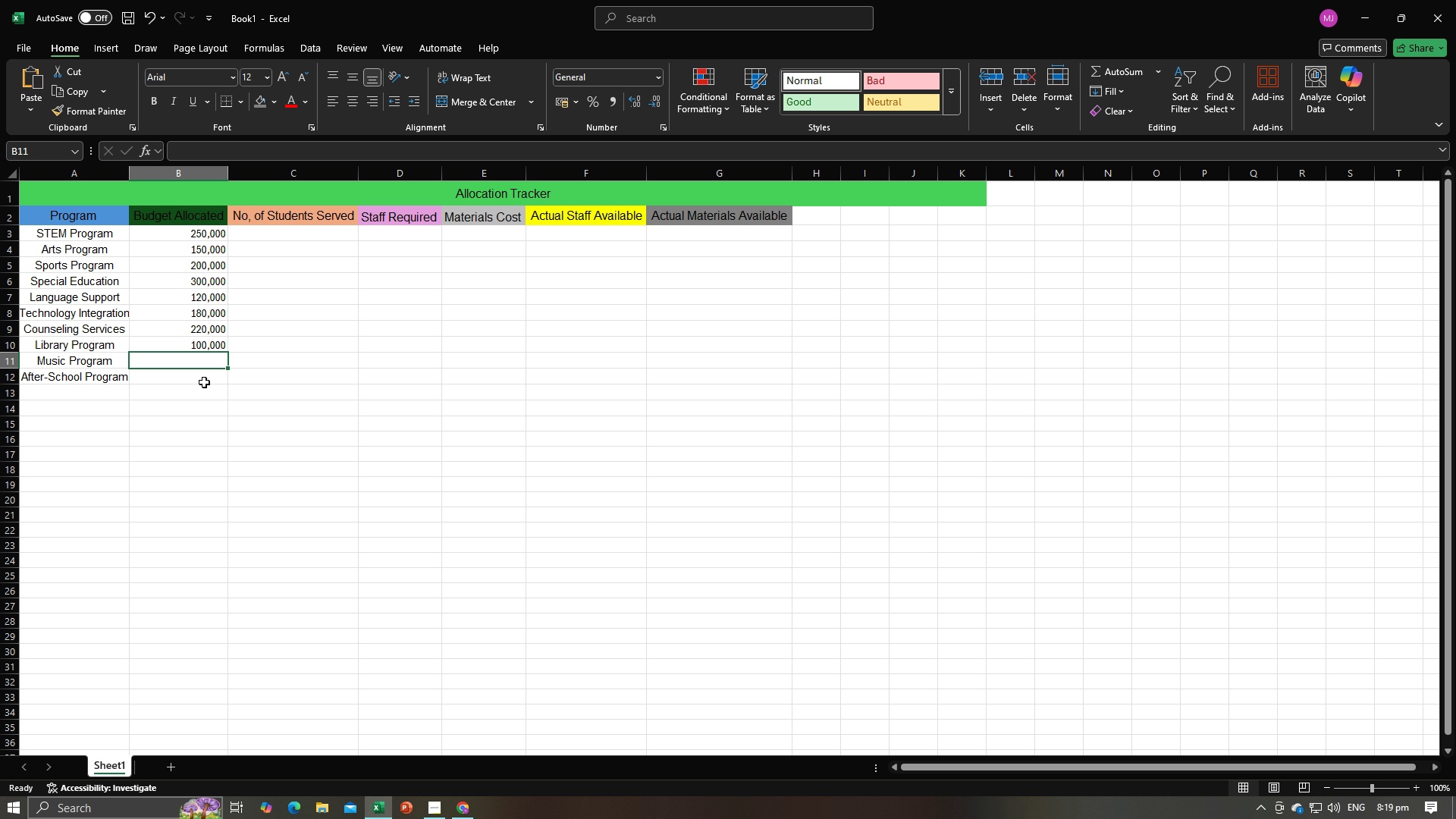 
hold_key(key=ControlLeft, duration=0.6)